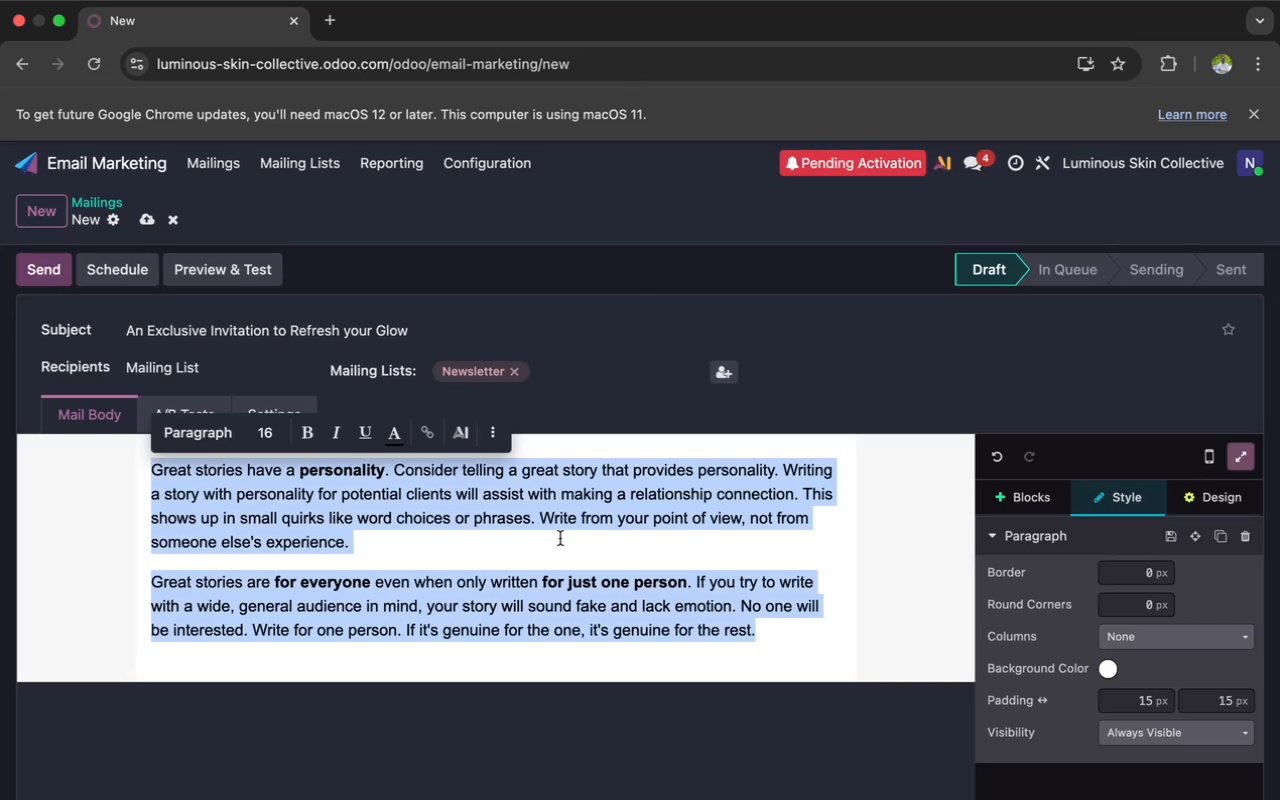 
key(Backspace)
 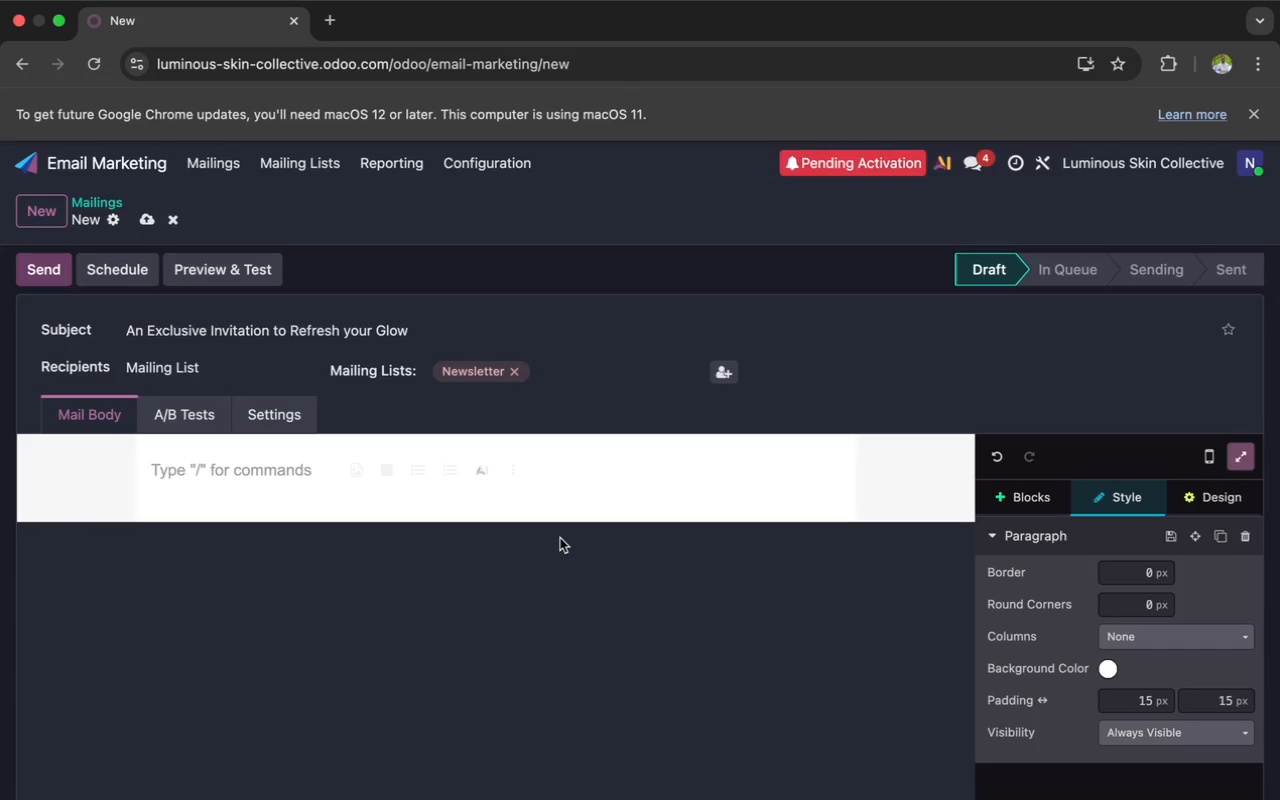 
wait(20.0)
 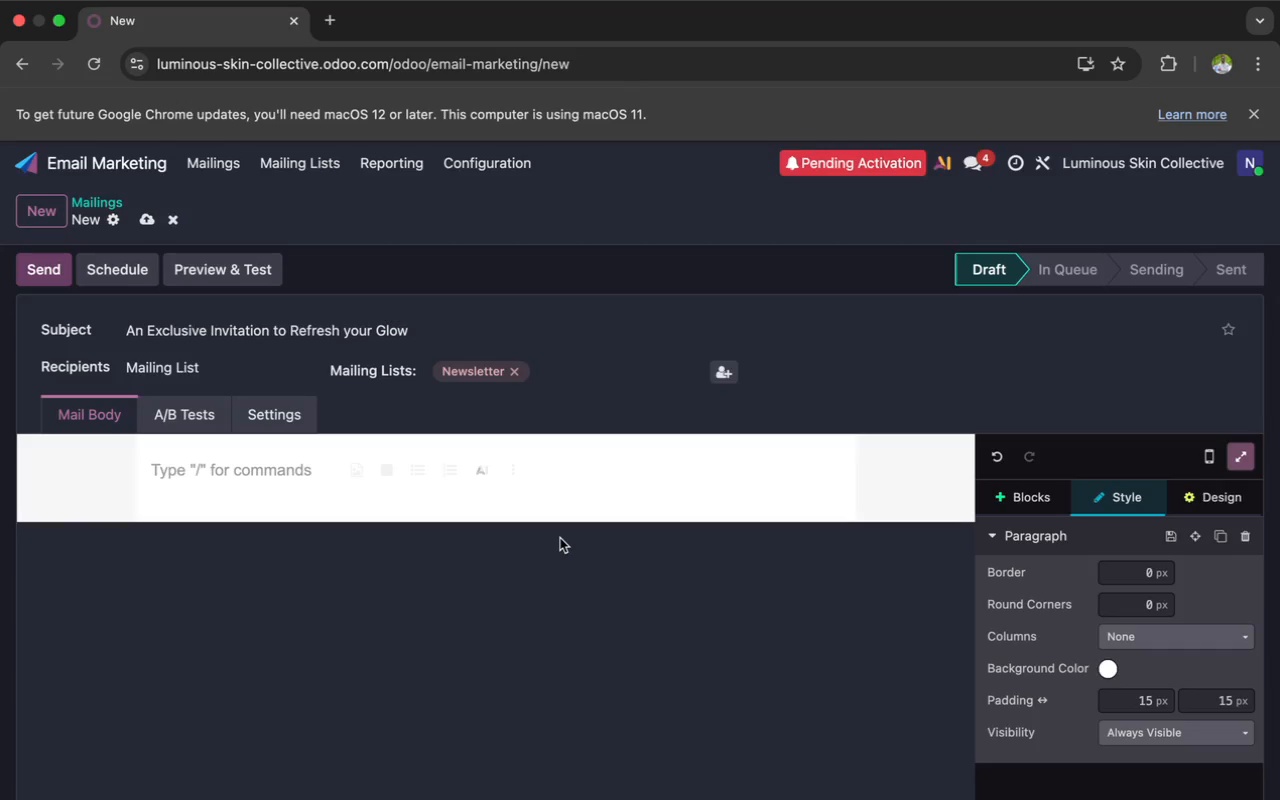 
key(7)
 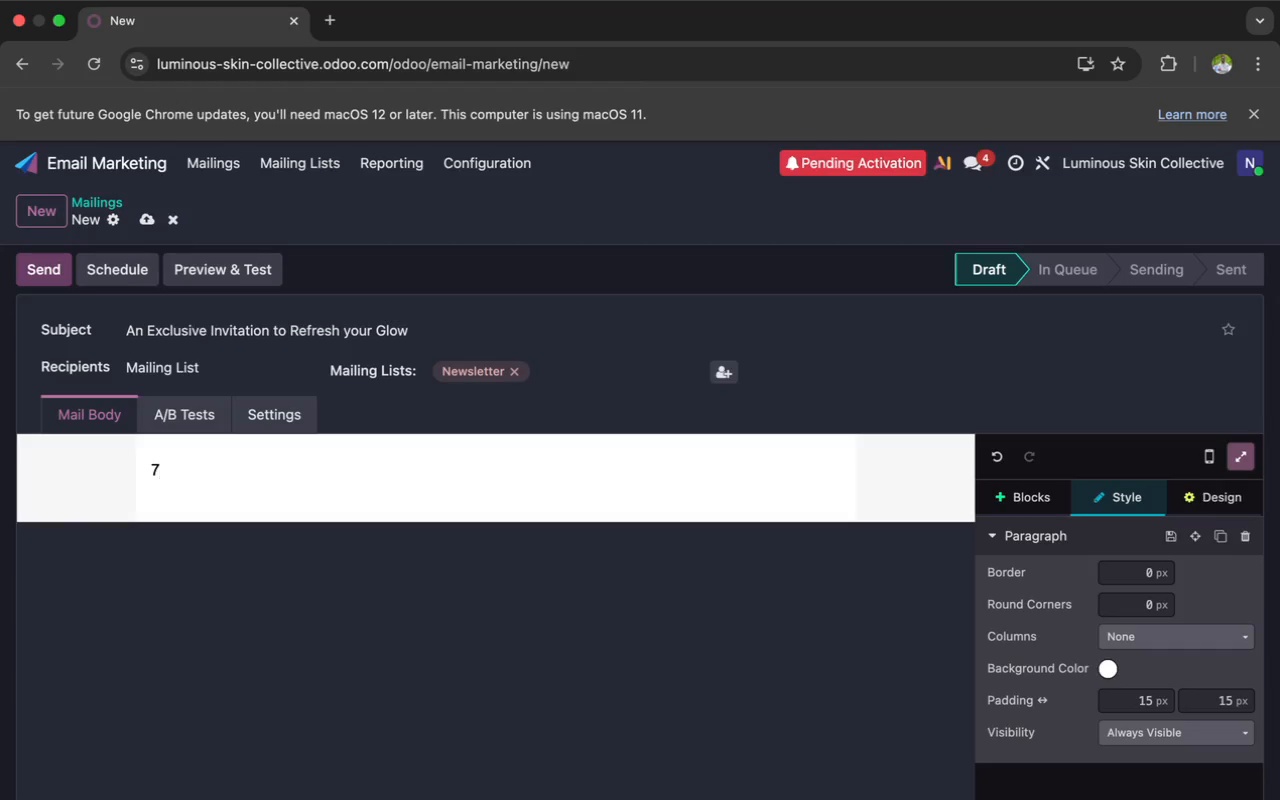 
wait(17.51)
 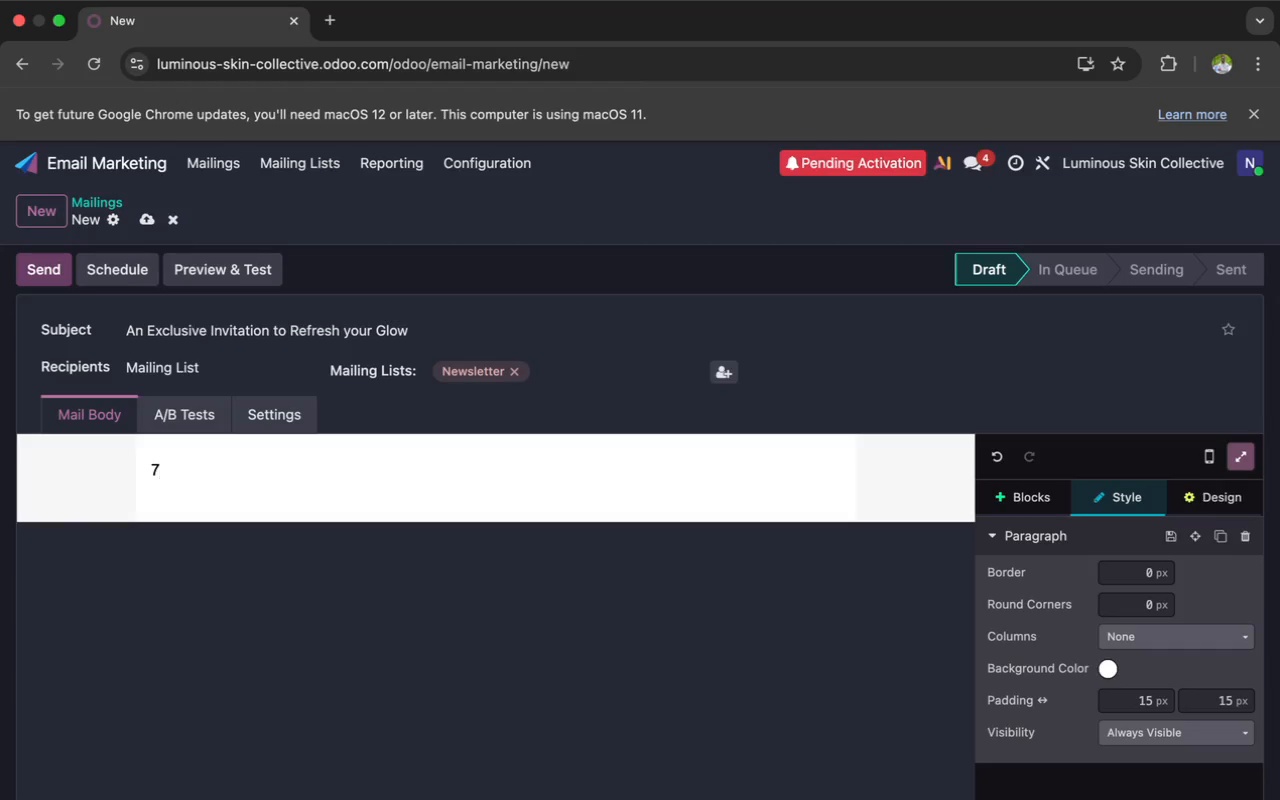 
key(Backspace)
 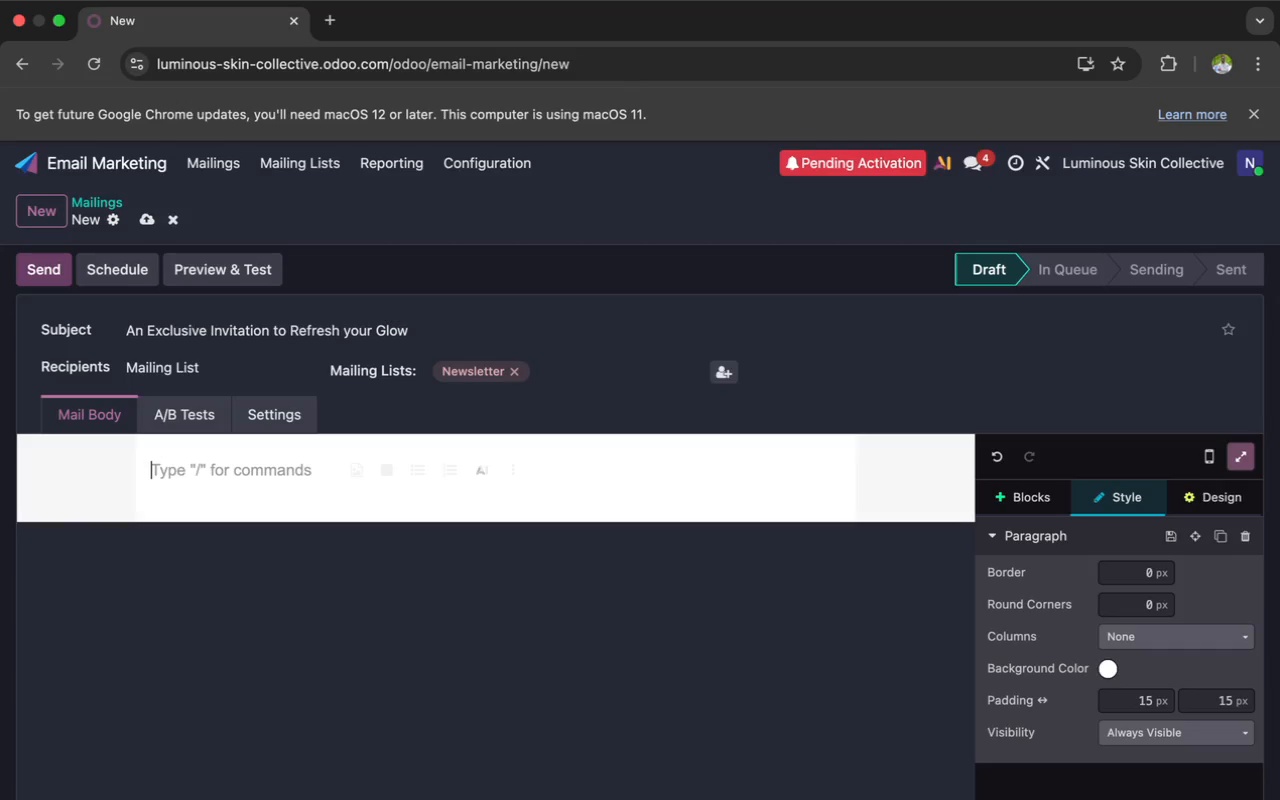 
wait(16.27)
 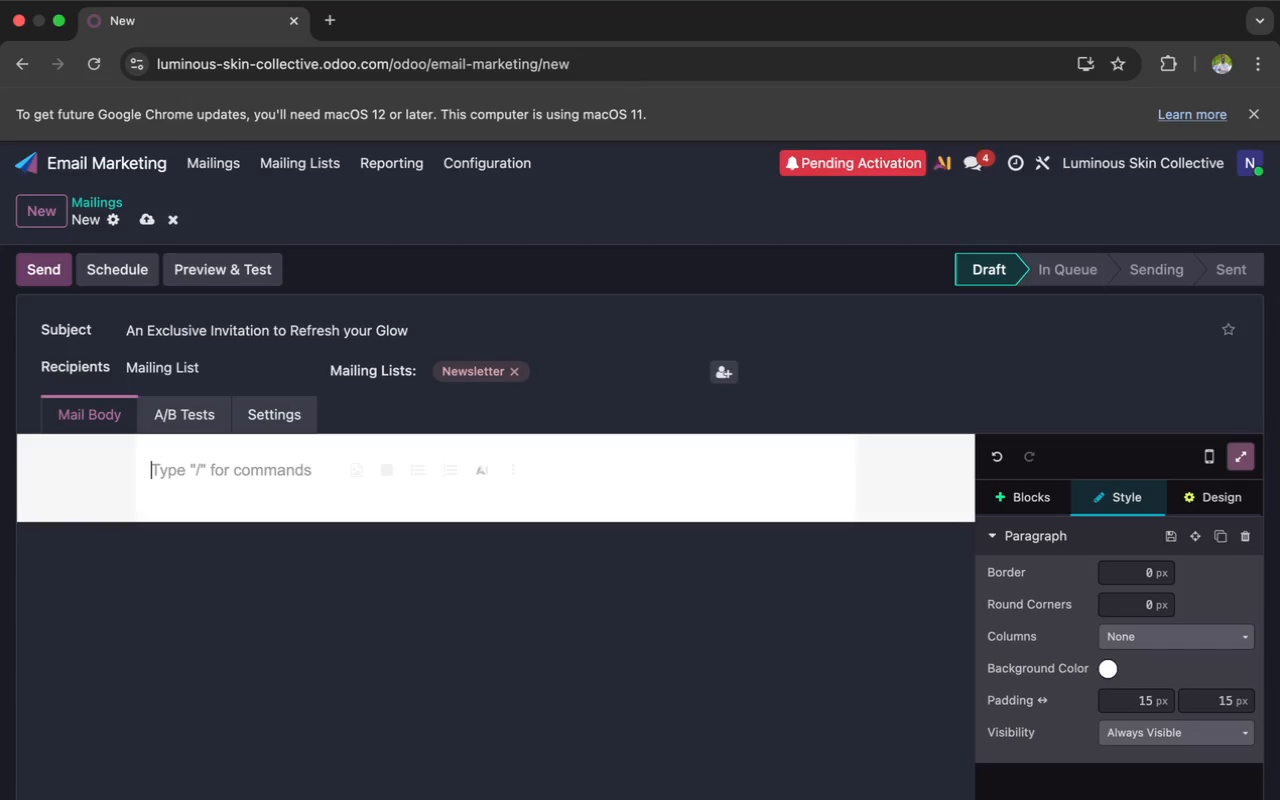 
key(H)
 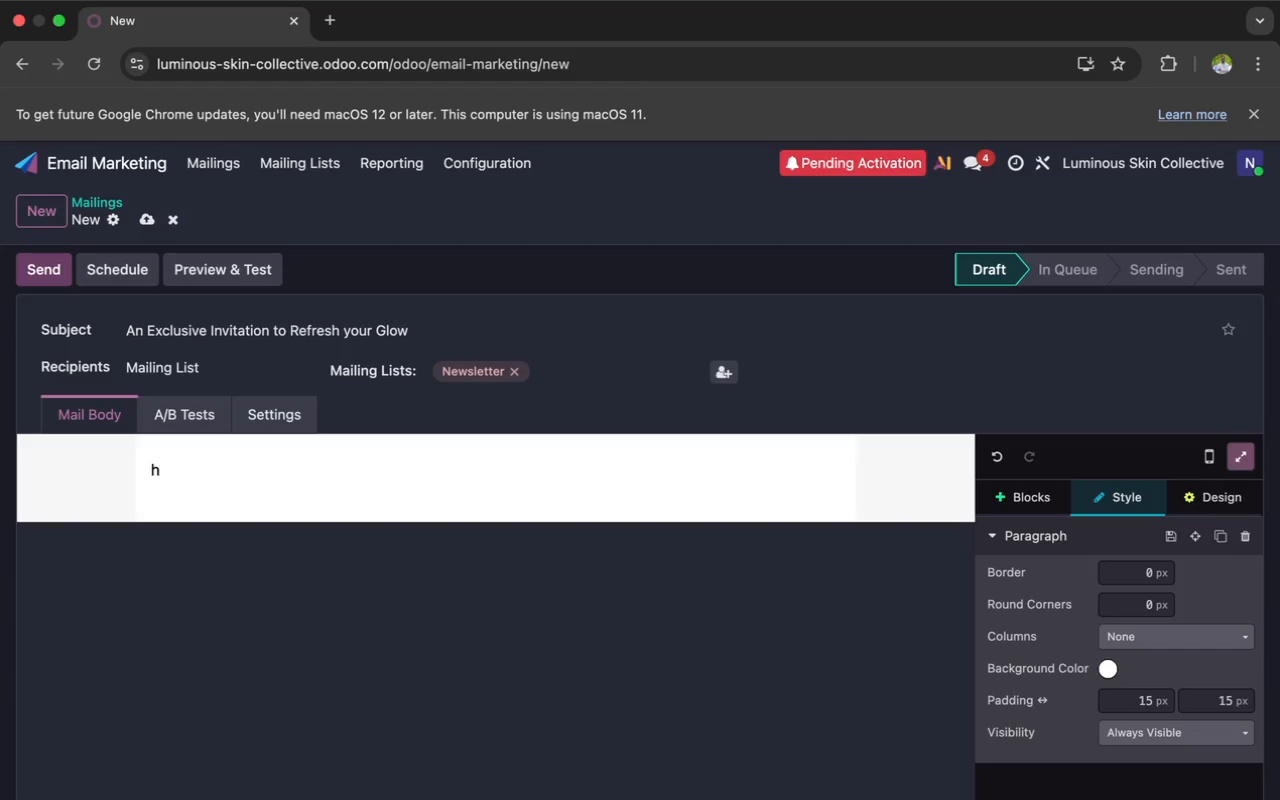 
key(CapsLock)
 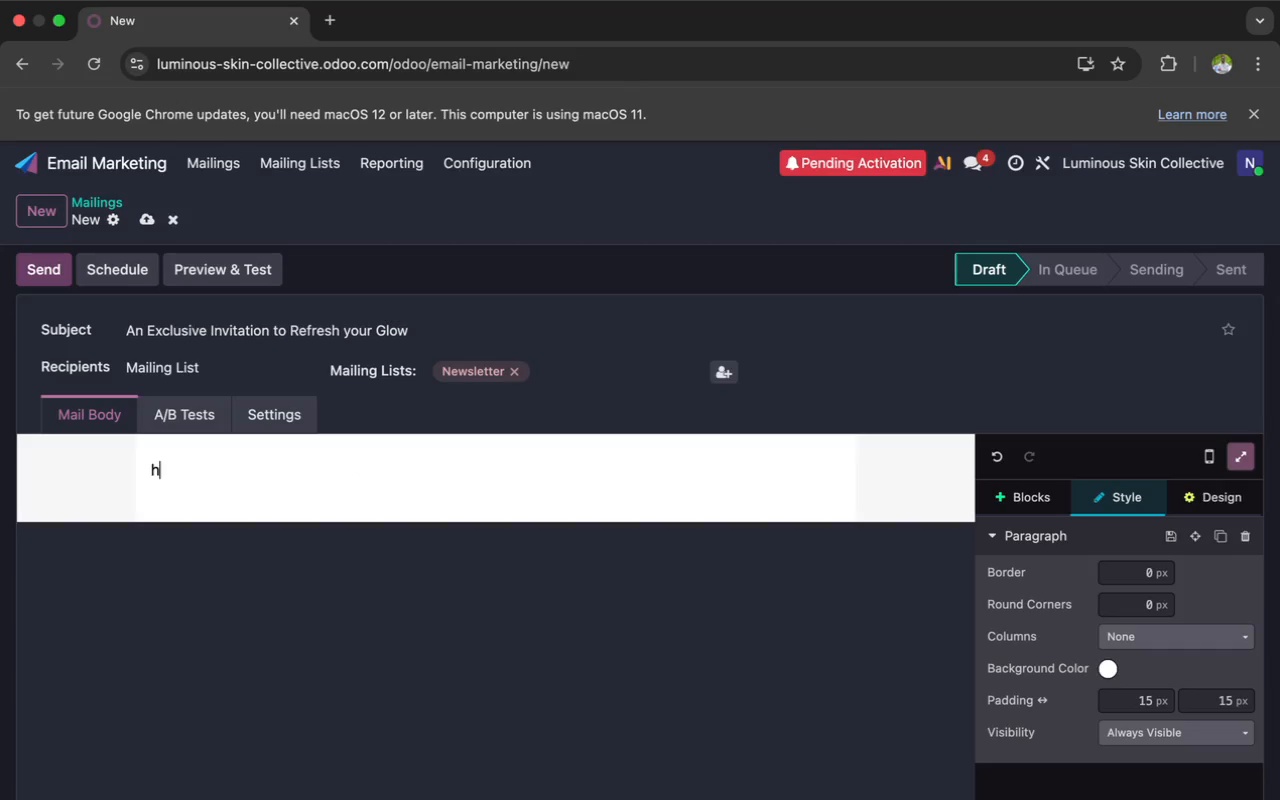 
key(I)
 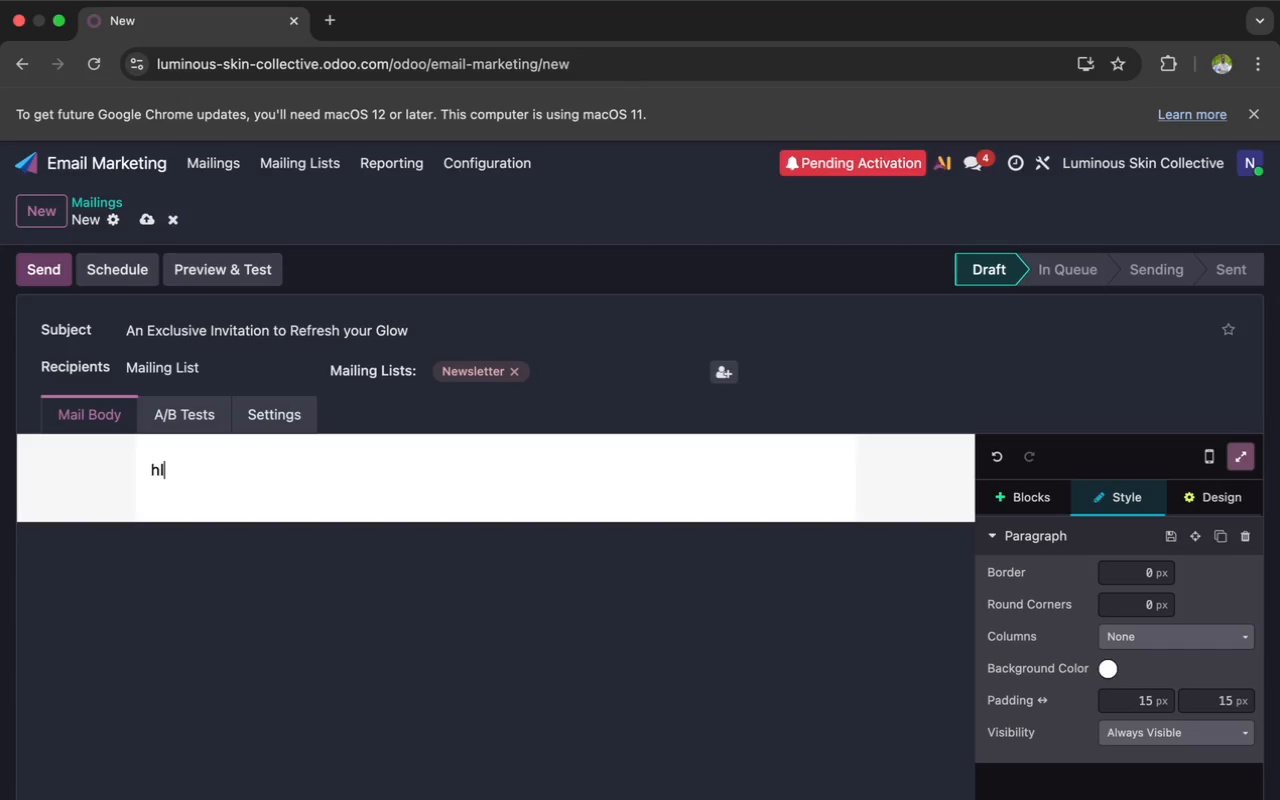 
key(Backslash)
 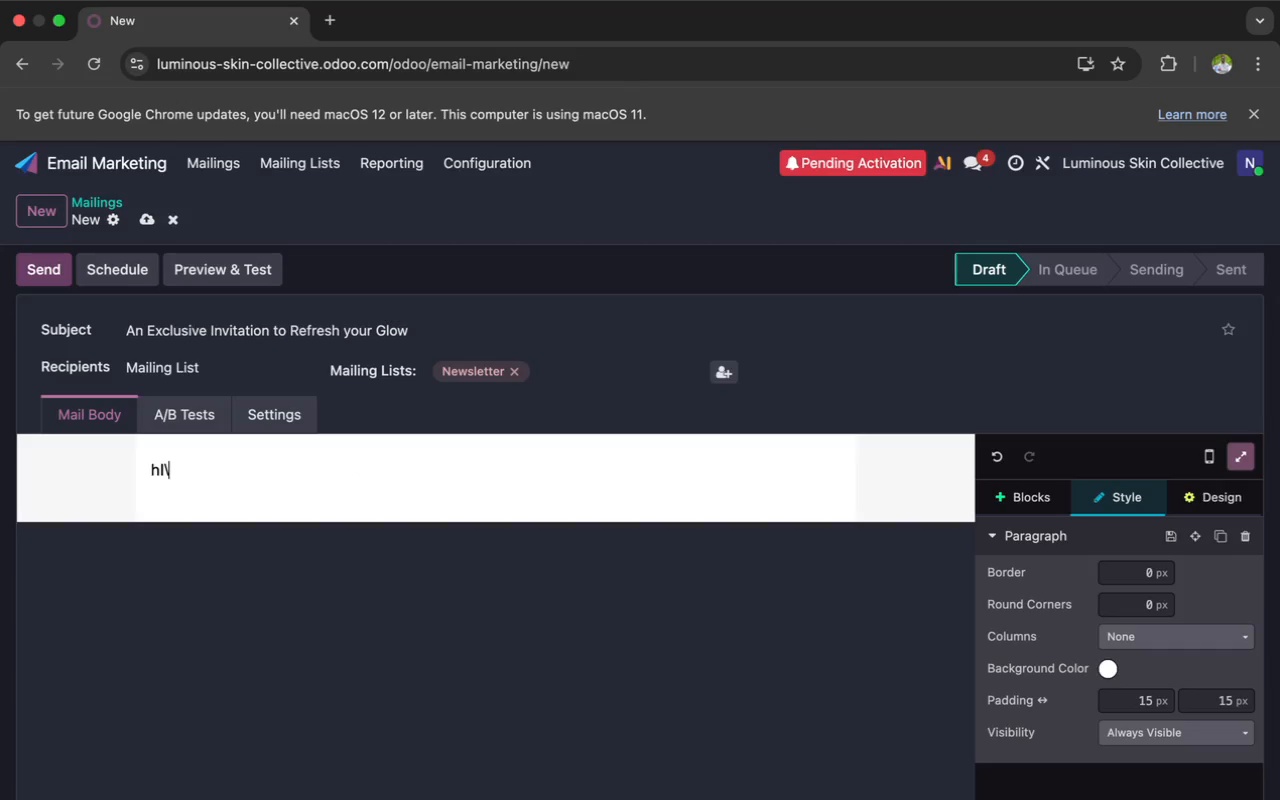 
key(Backspace)
 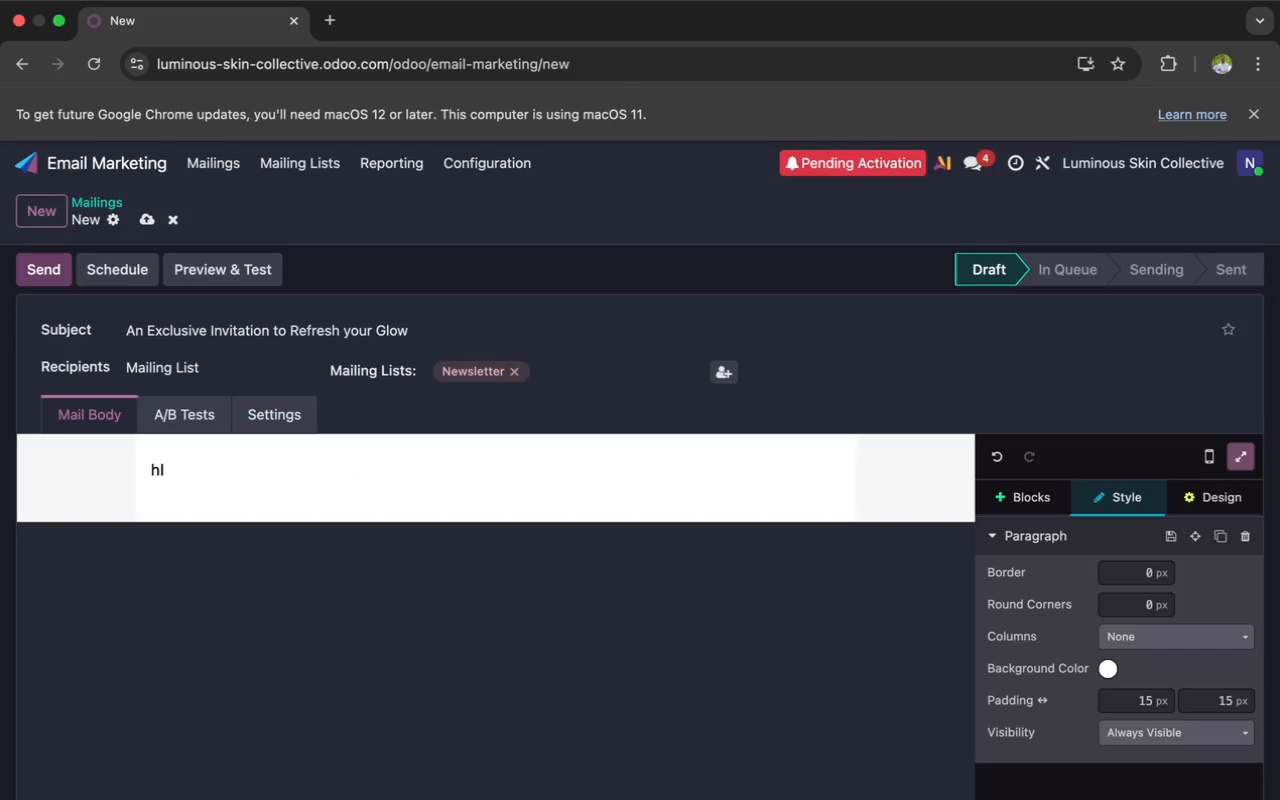 
key(Backspace)
 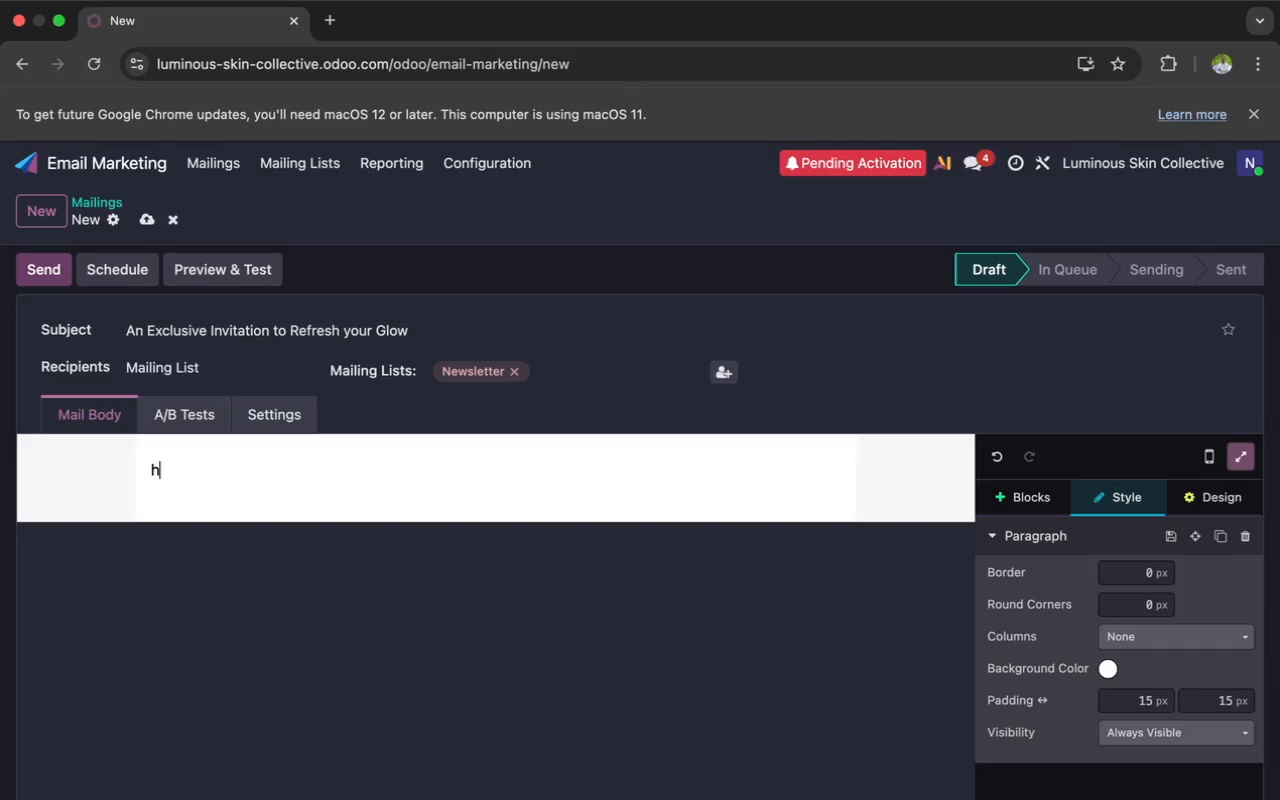 
key(Backspace)
 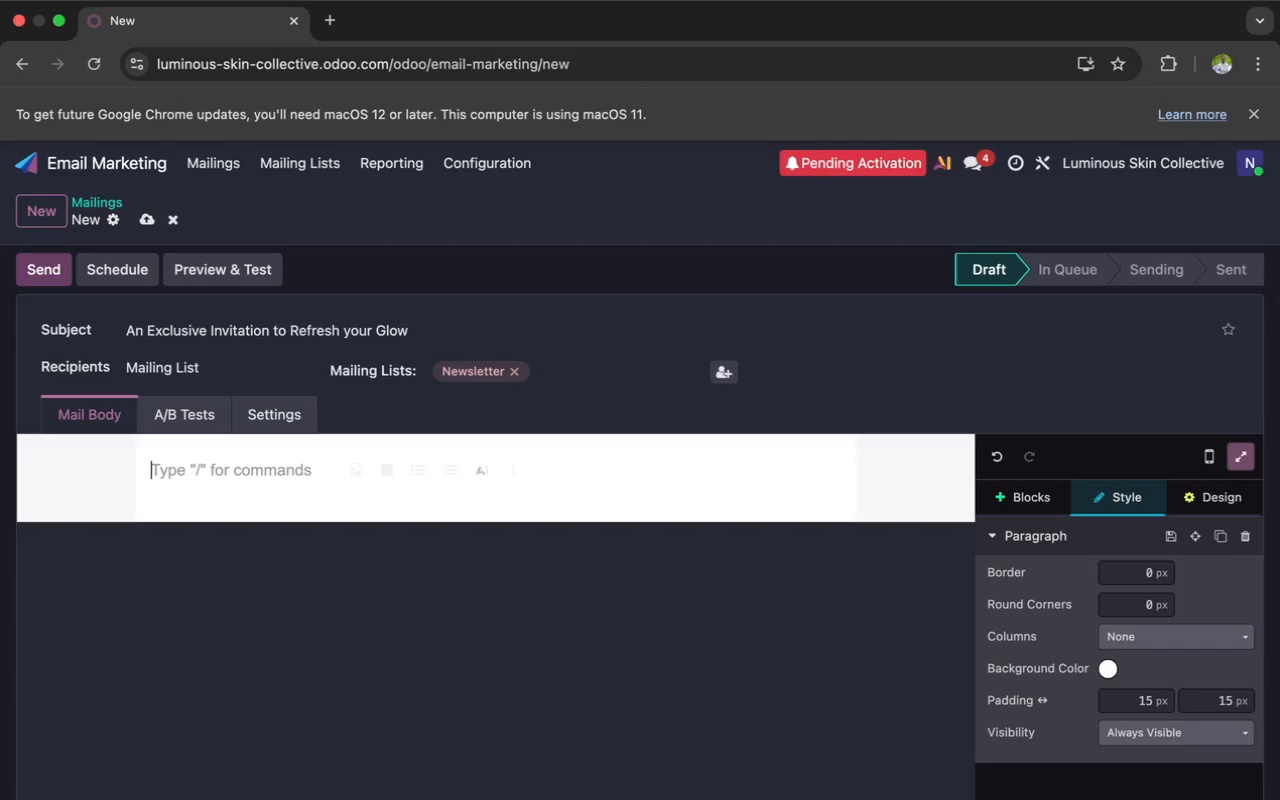 
key(H)
 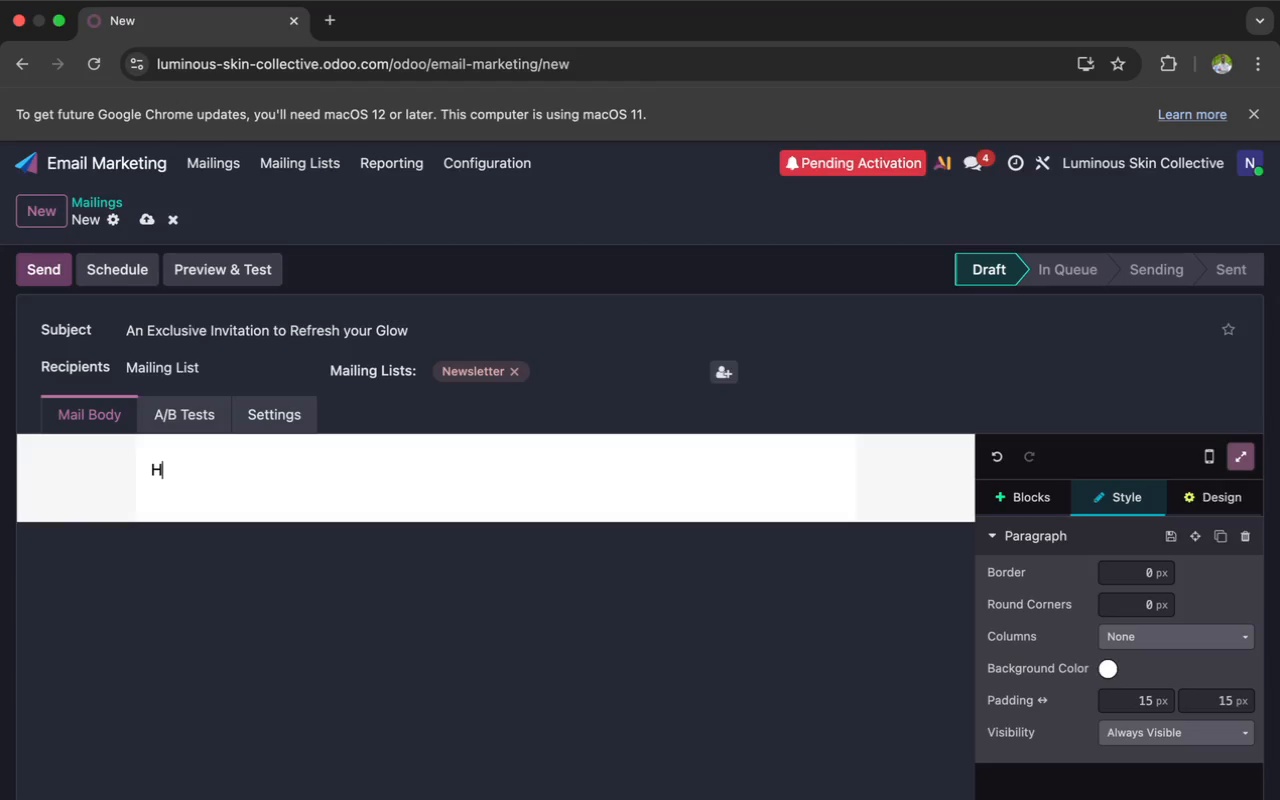 
key(CapsLock)
 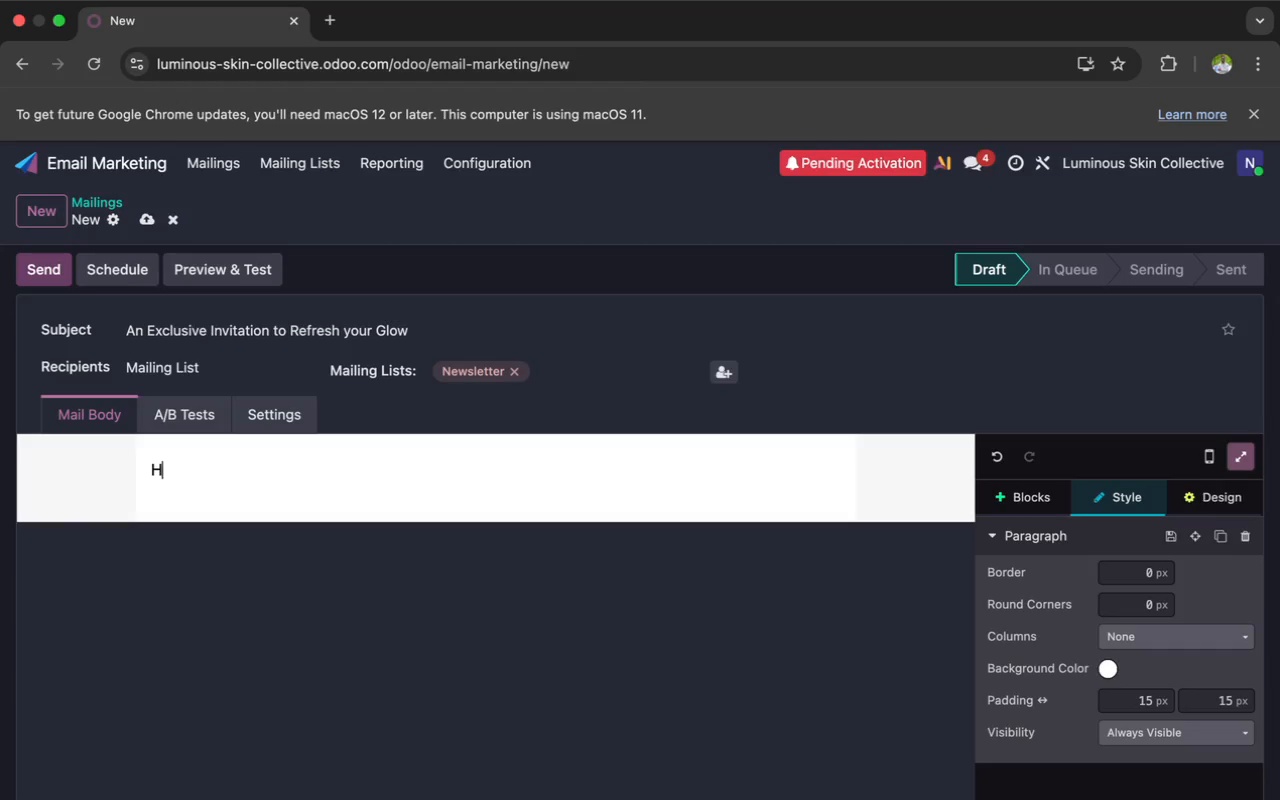 
key(I)
 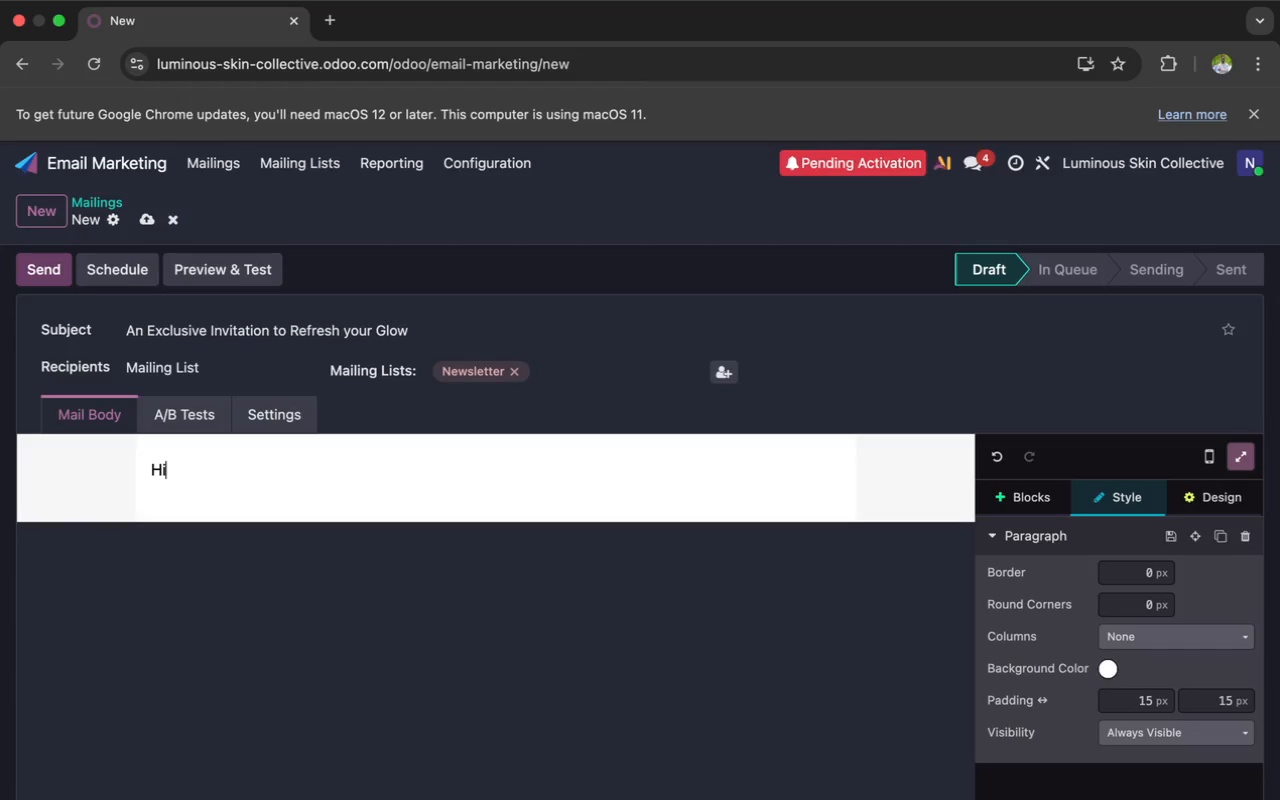 
key(Shift+BracketLeft)
 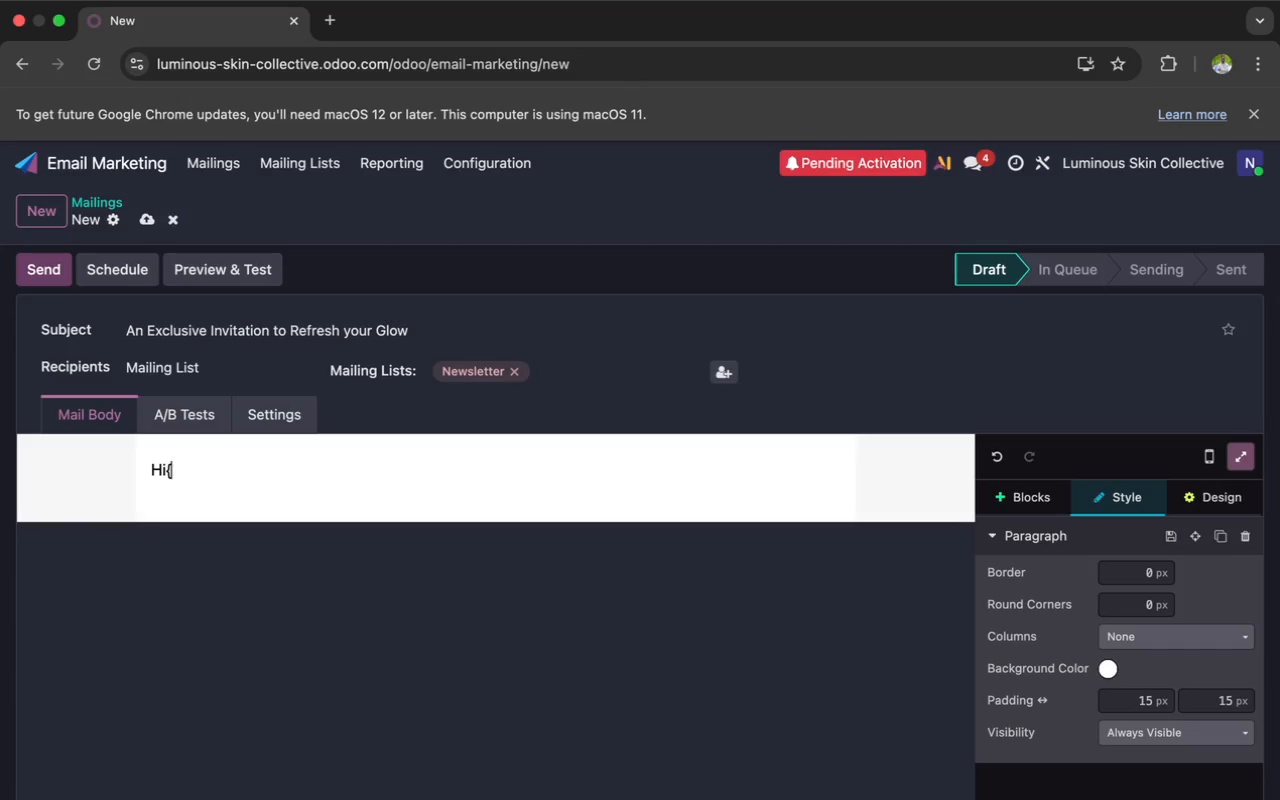 
key(Shift+BracketLeft)
 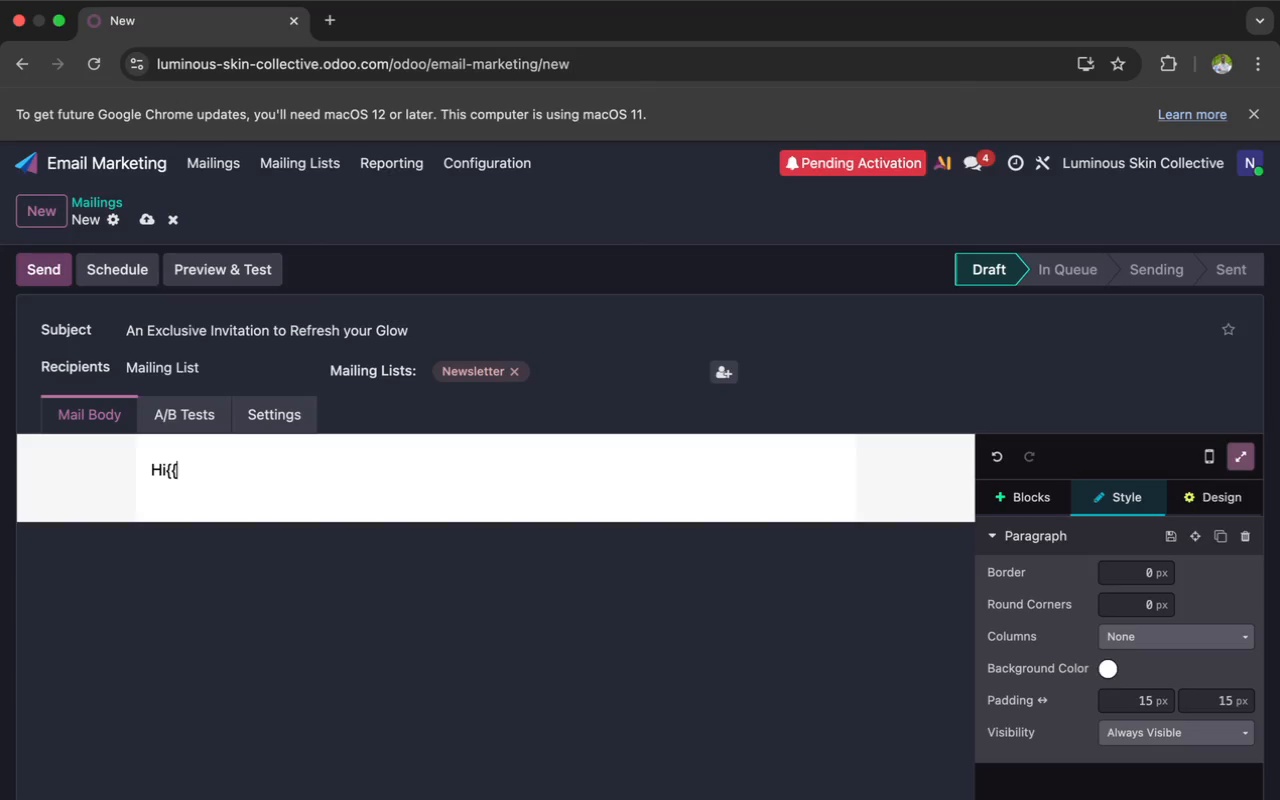 
type(ob)
 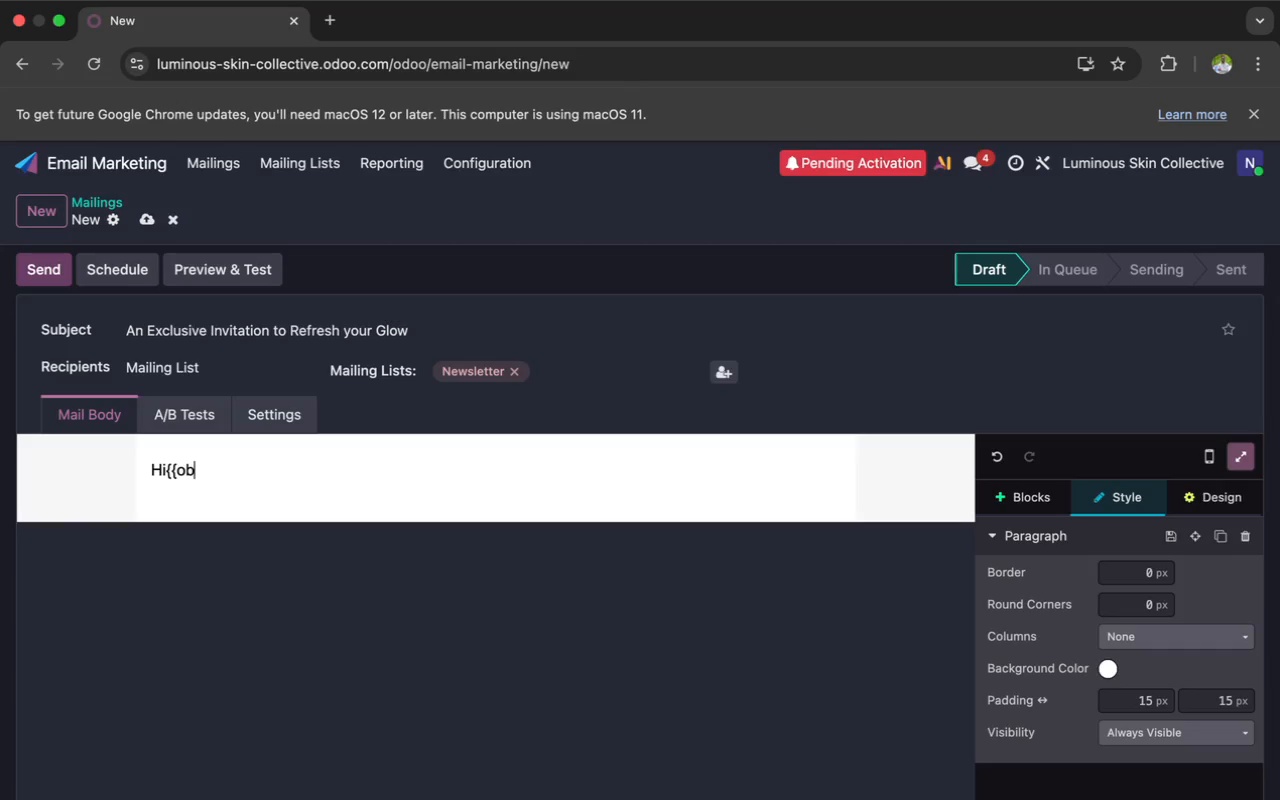 
wait(7.04)
 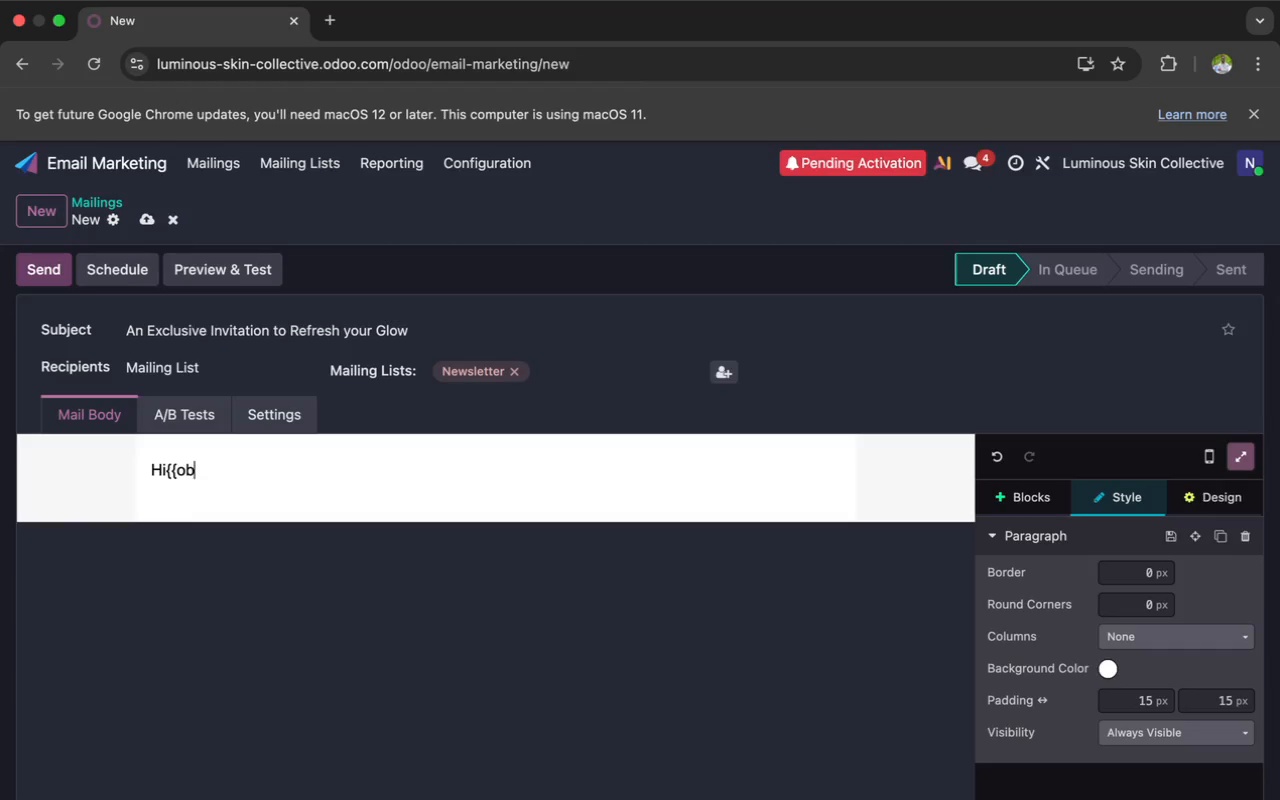 
key(J)
 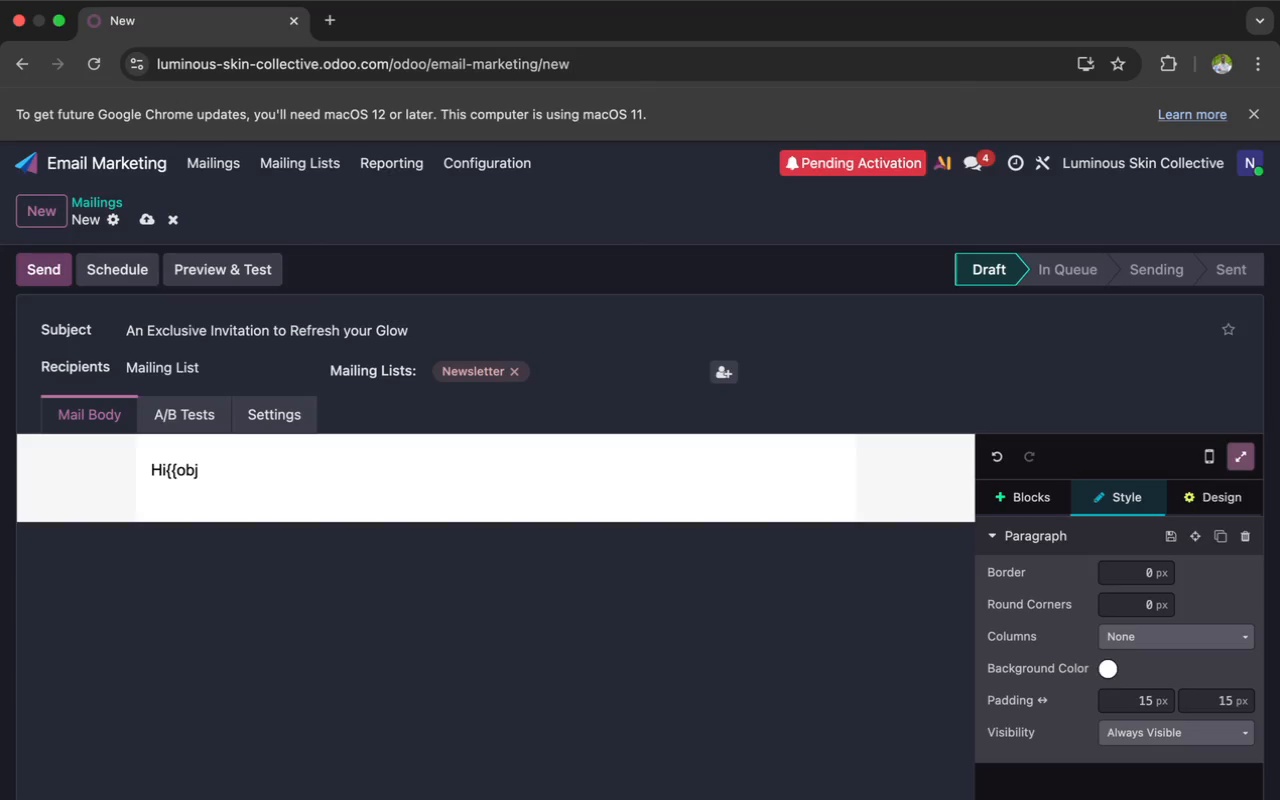 
type(ect)
 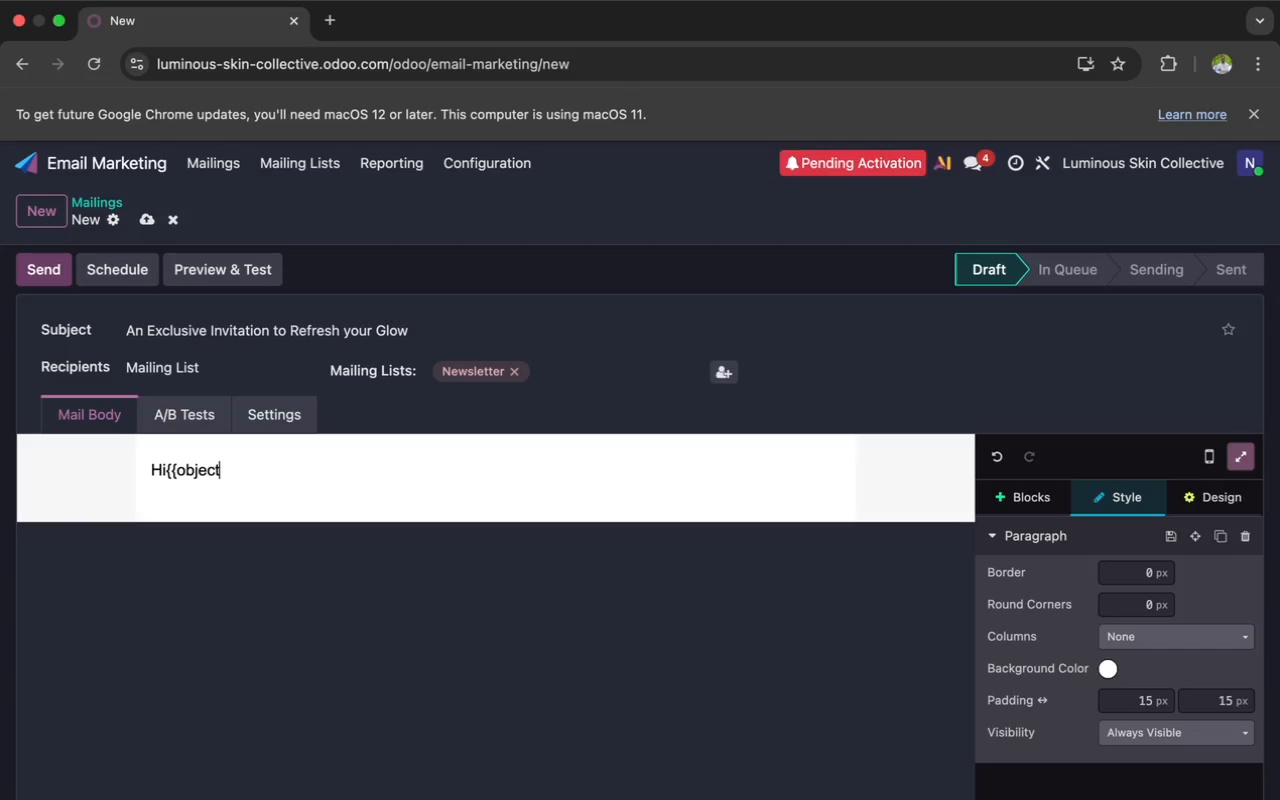 
type(.name)
 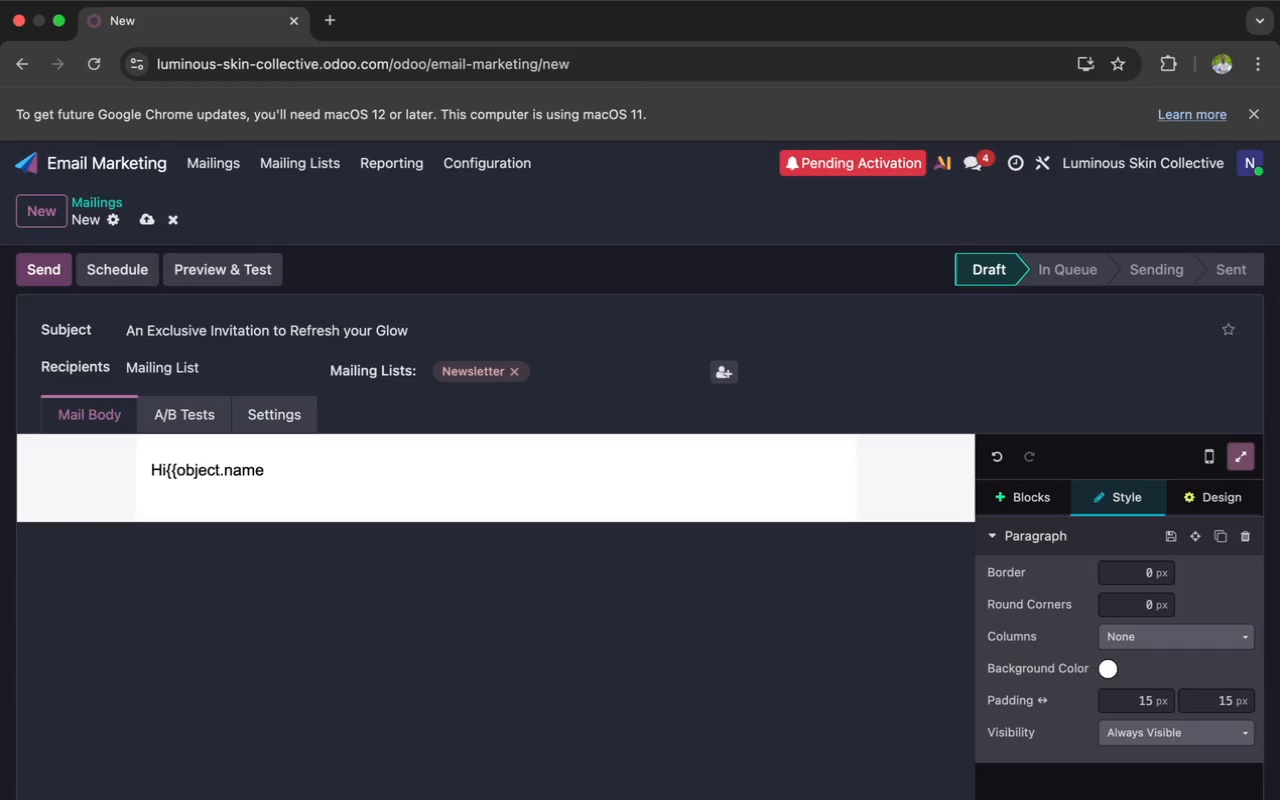 
wait(5.83)
 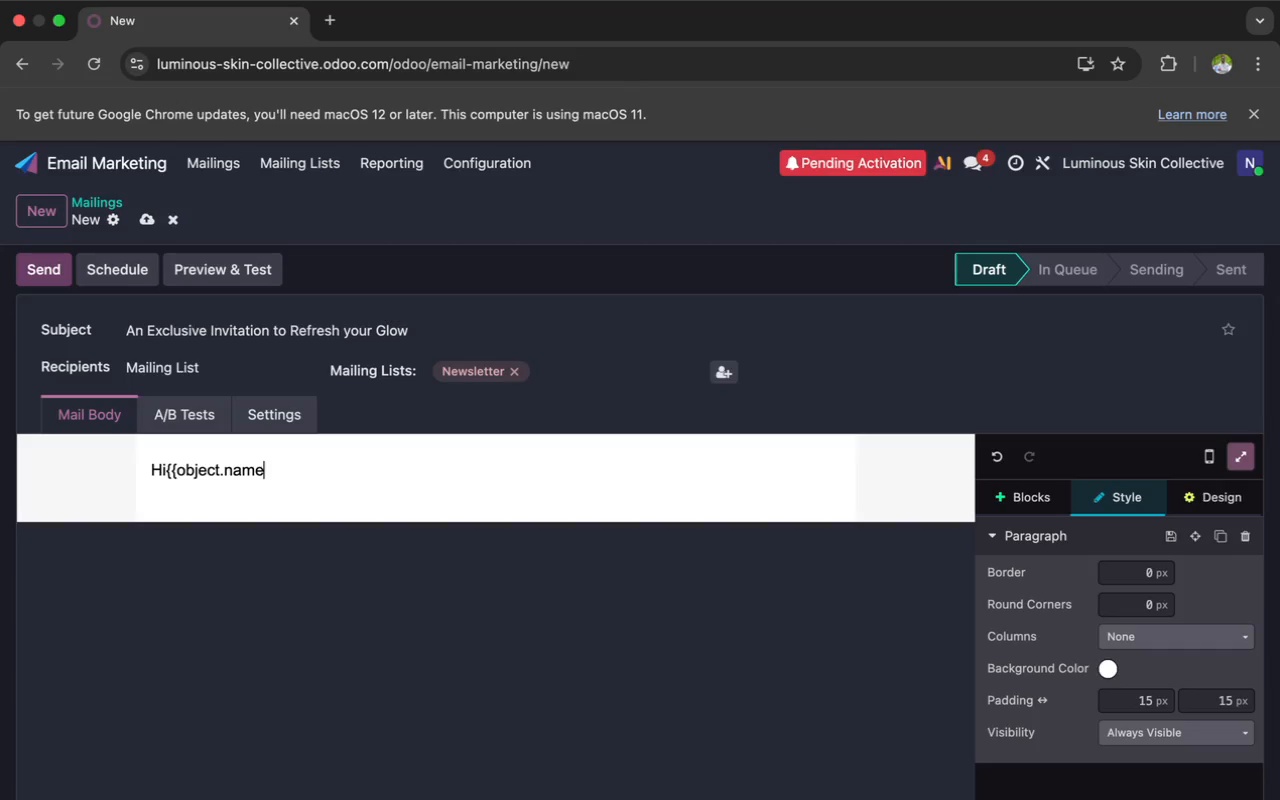 
key(Shift+BracketRight)
 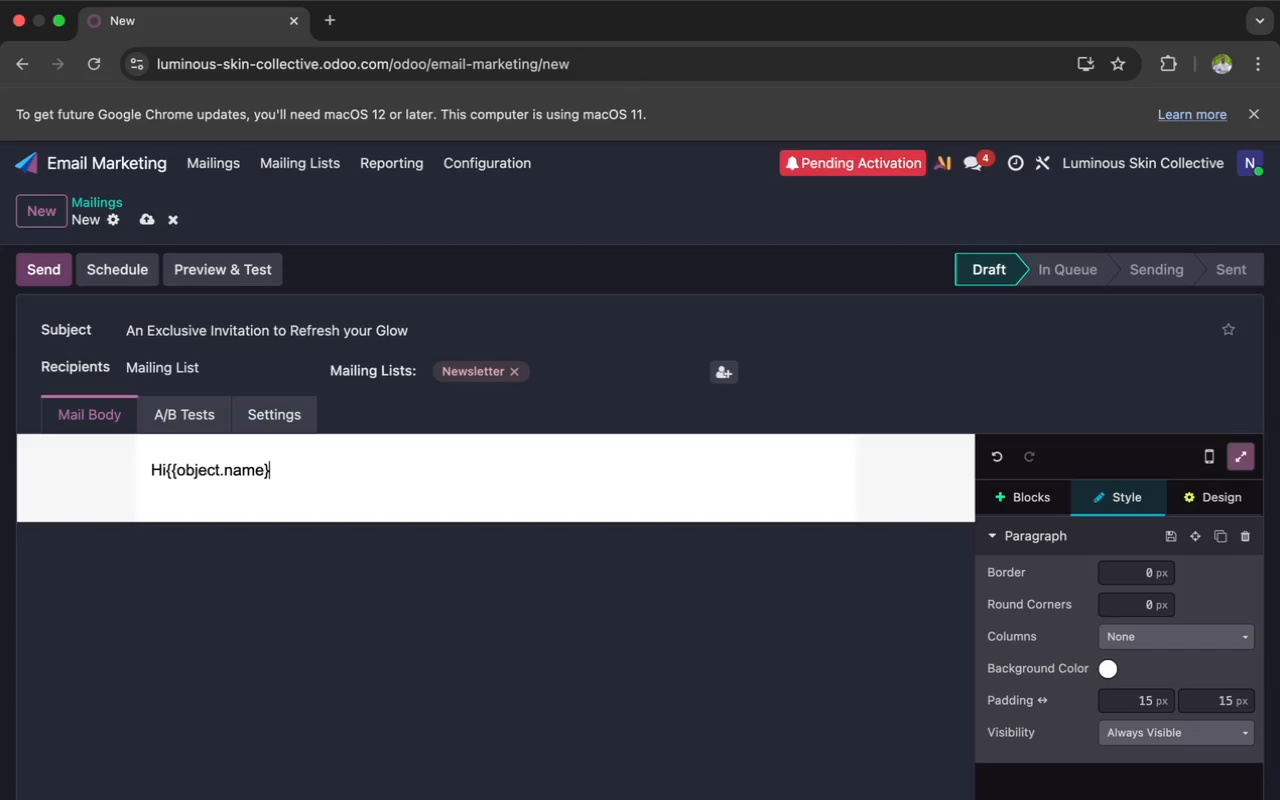 
key(Shift+BracketRight)
 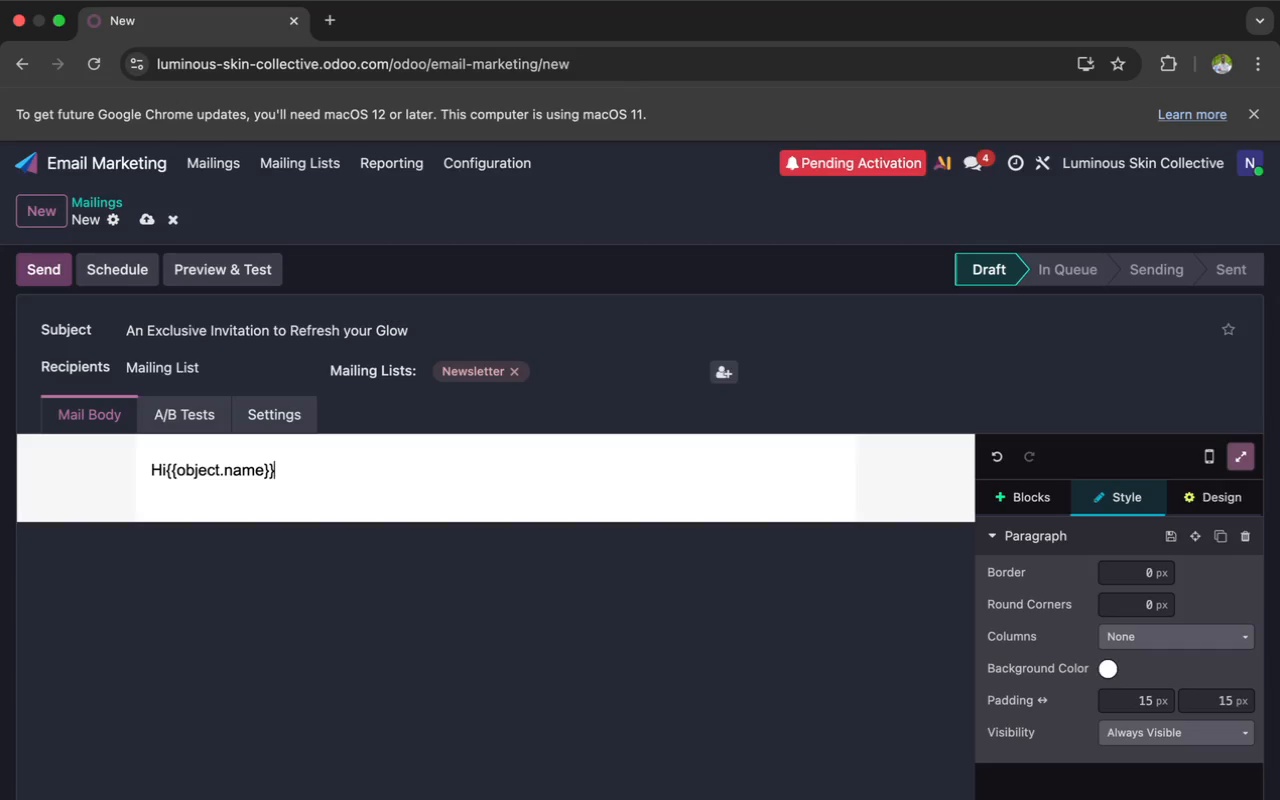 
key(Comma)
 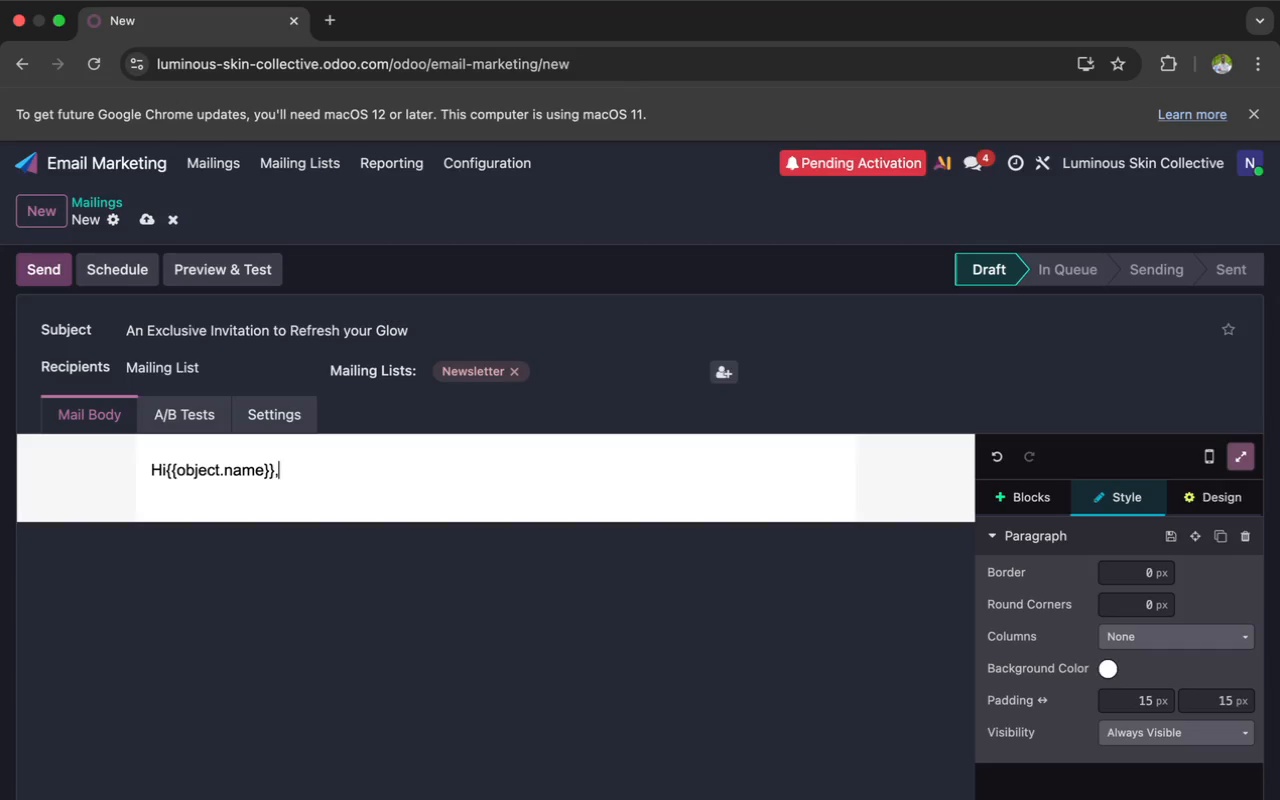 
key(Enter)
 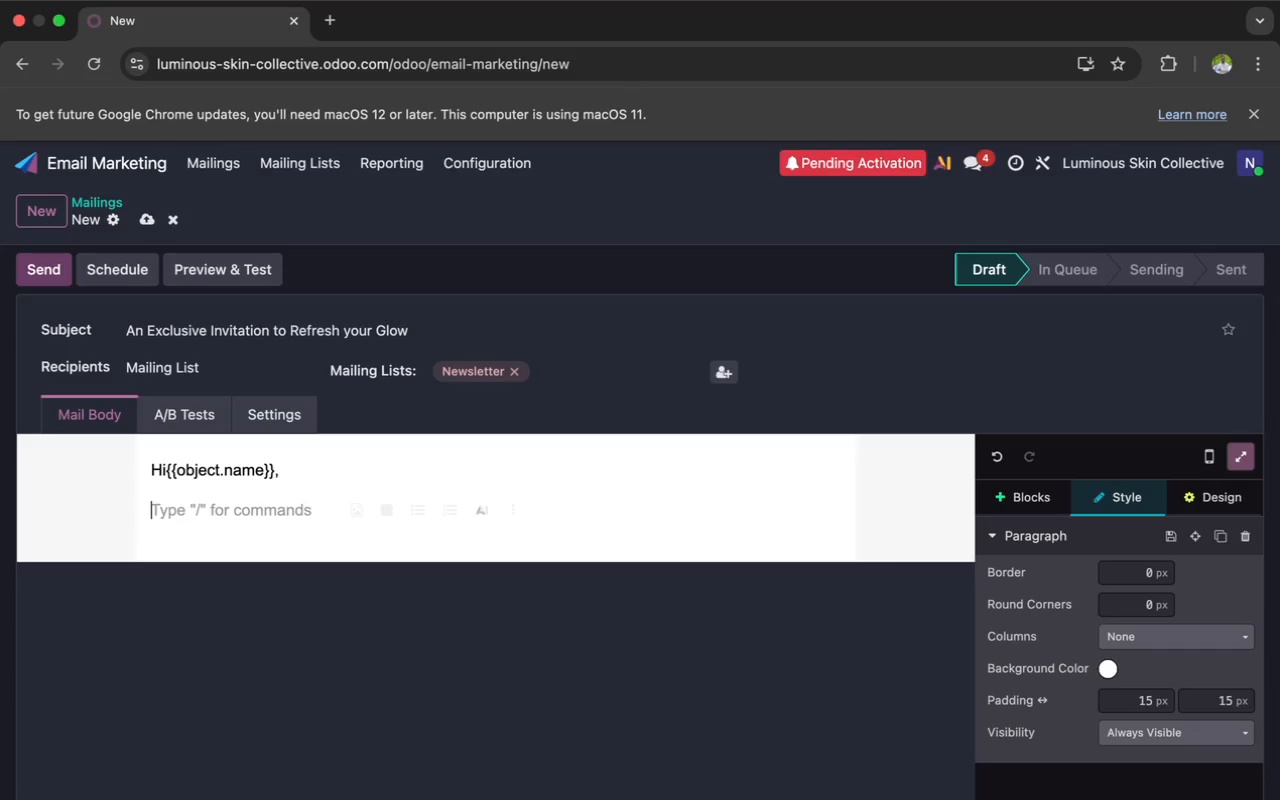 
type(we')
 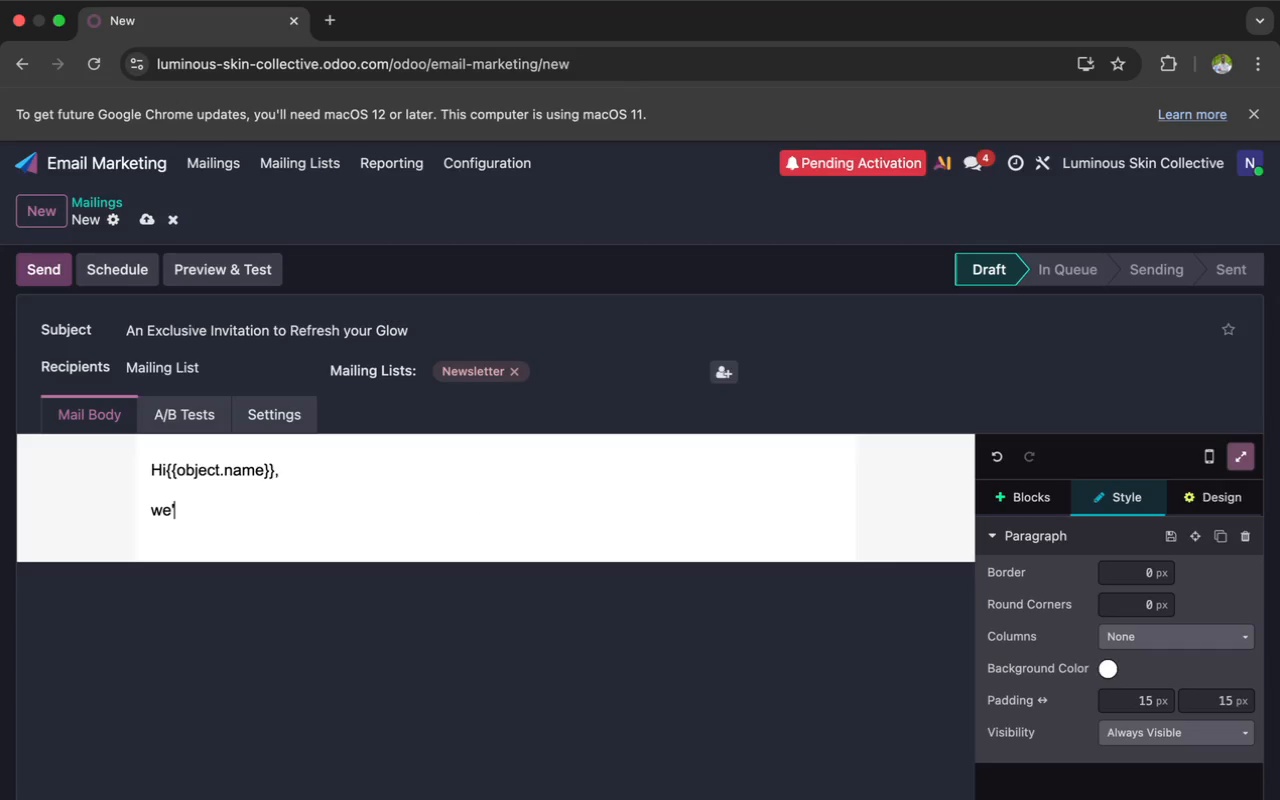 
type(ve been)
 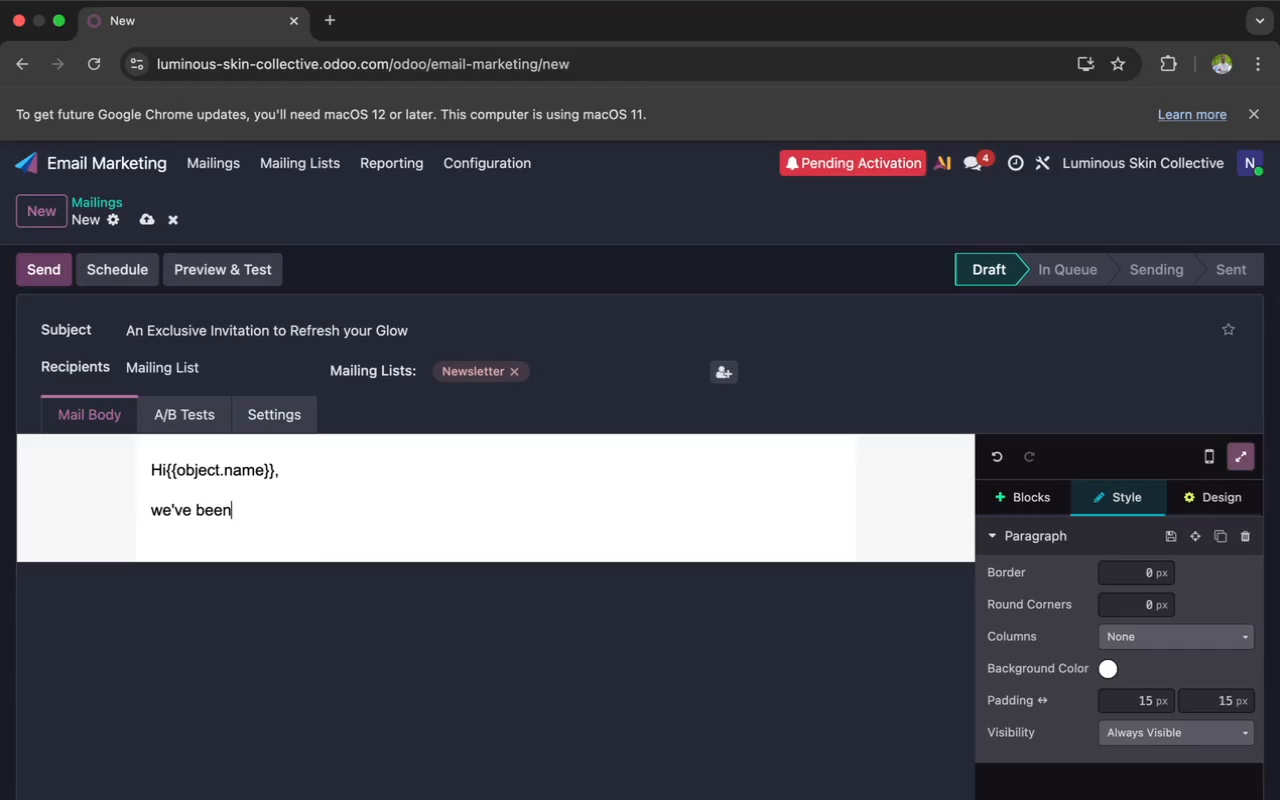 
wait(6.91)
 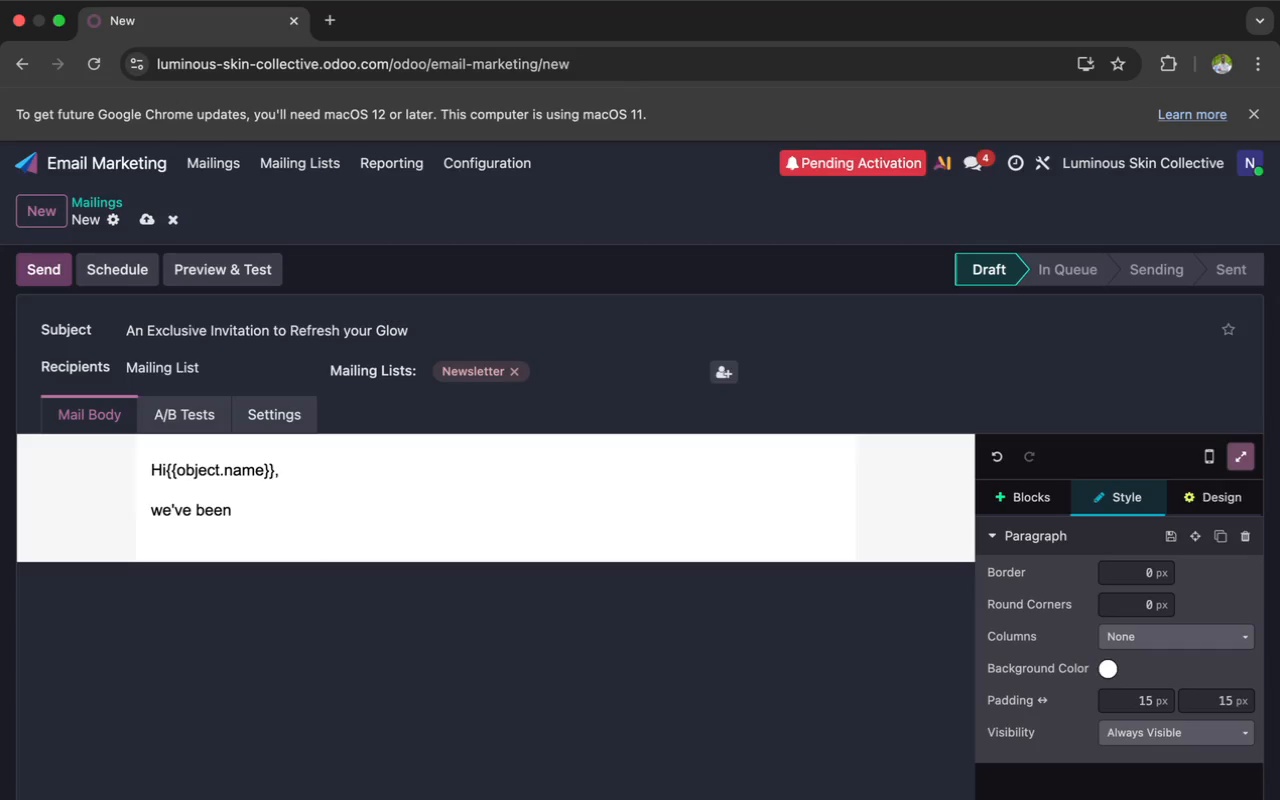 
key(Space)
 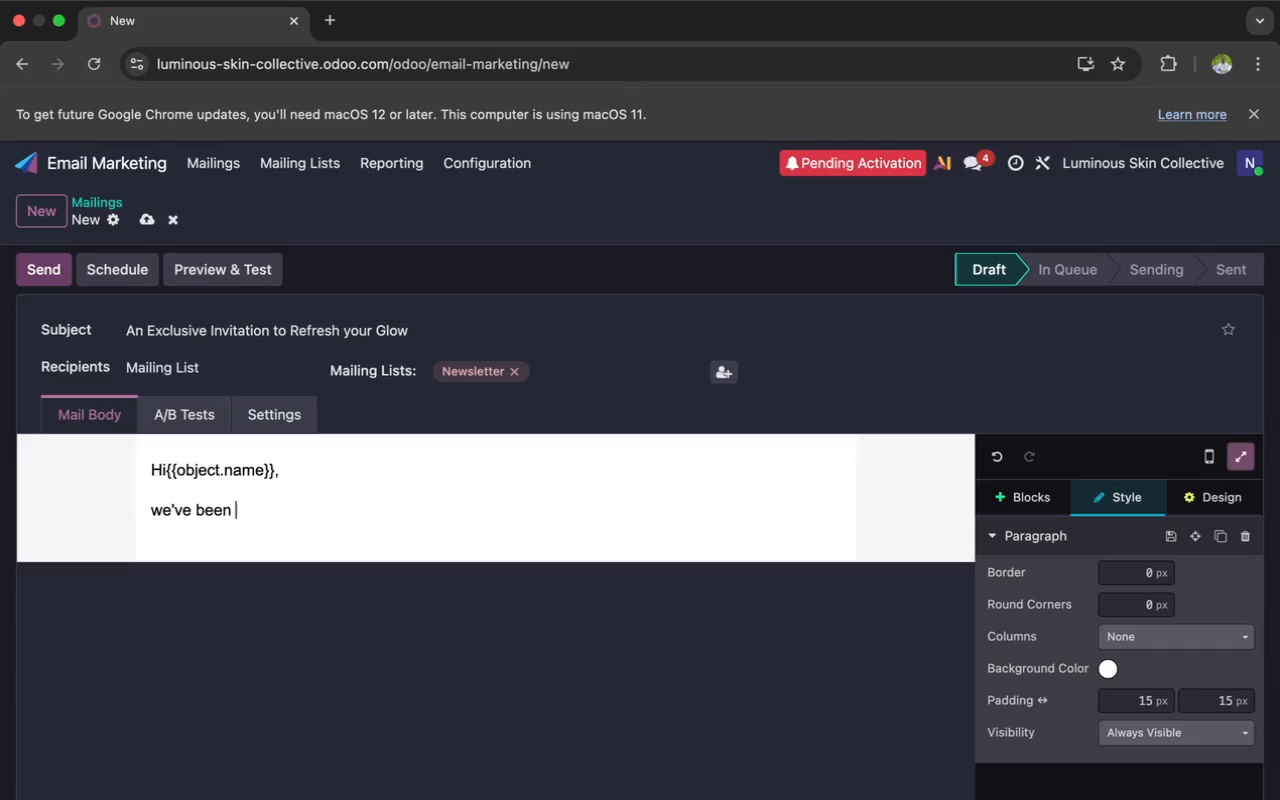 
key(T)
 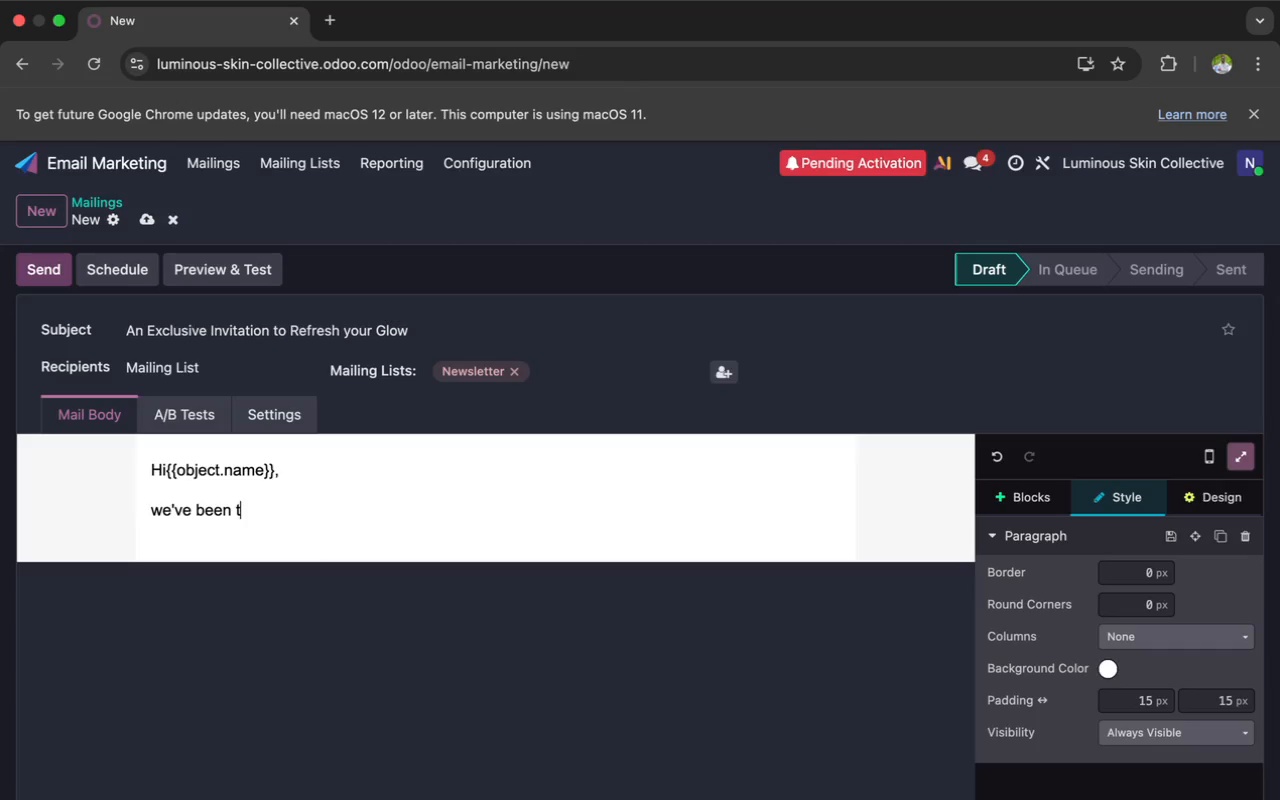 
wait(5.6)
 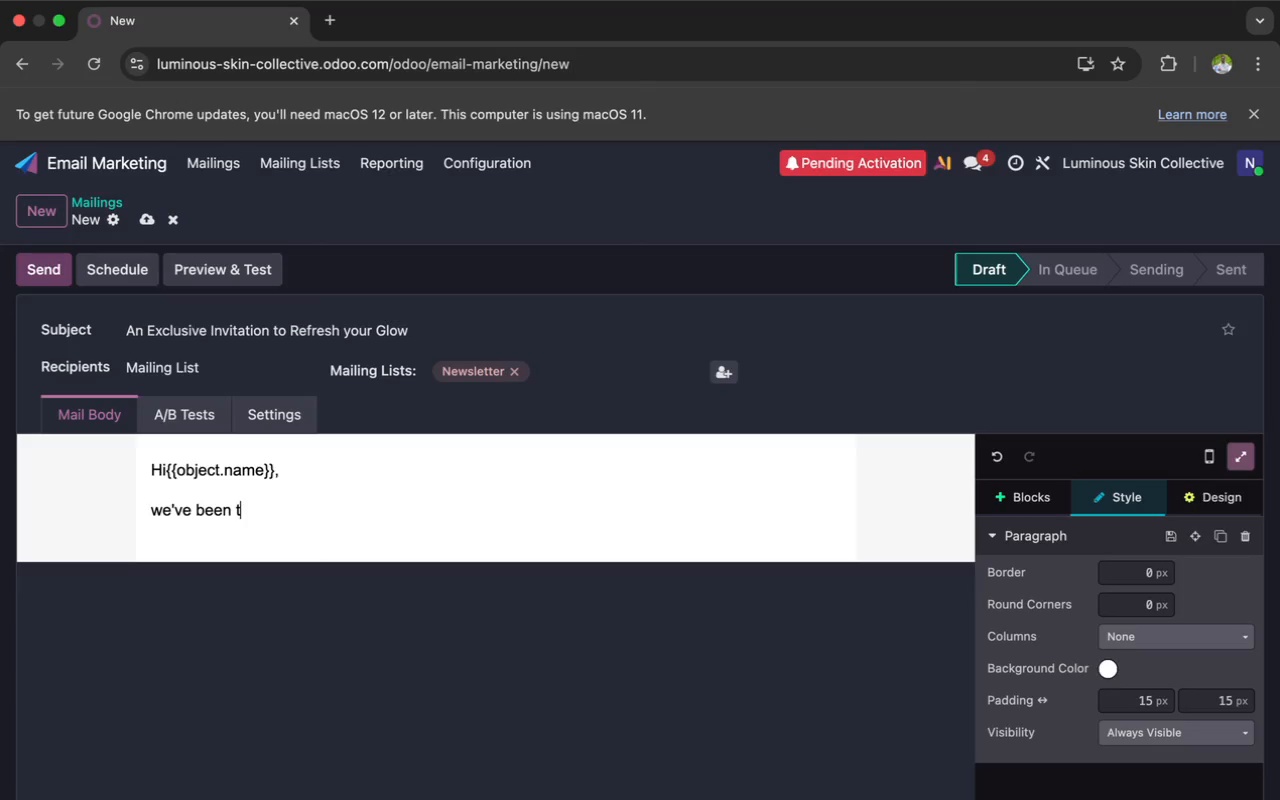 
type(hin)
 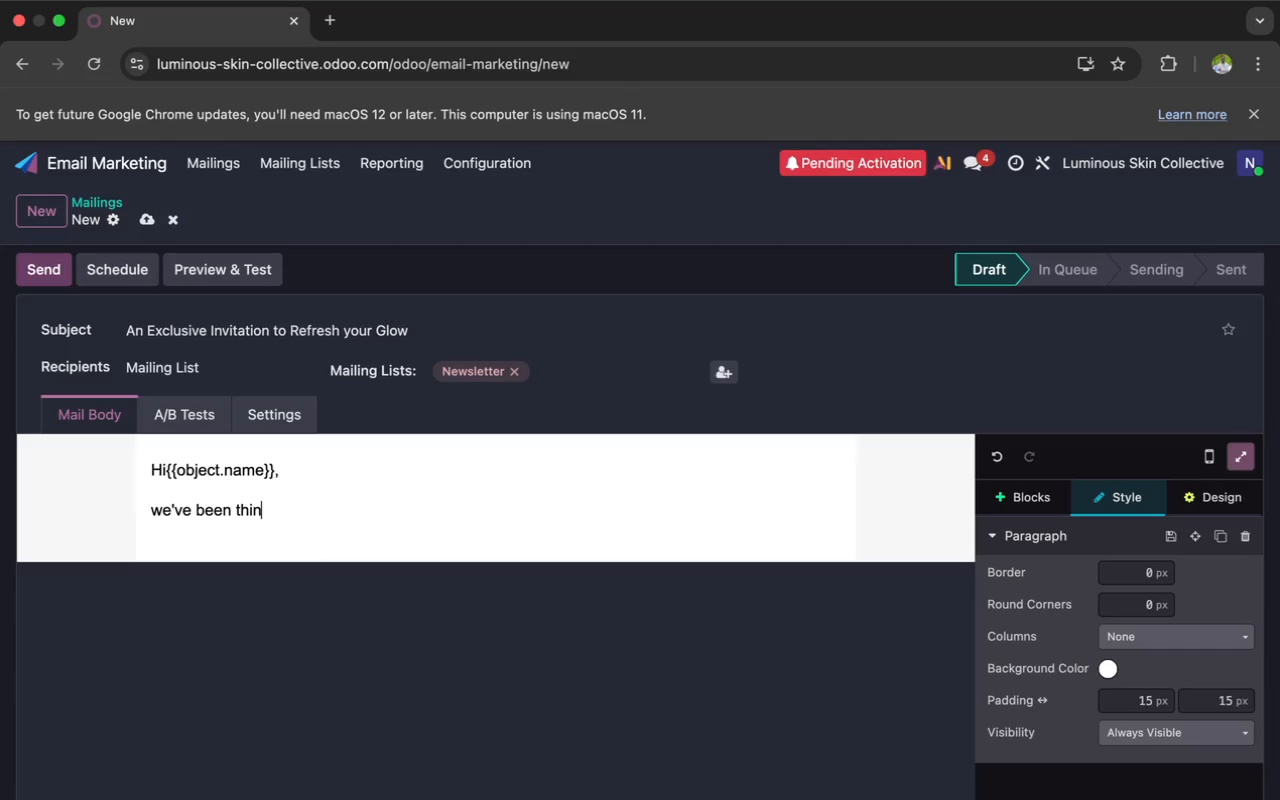 
type(king)
 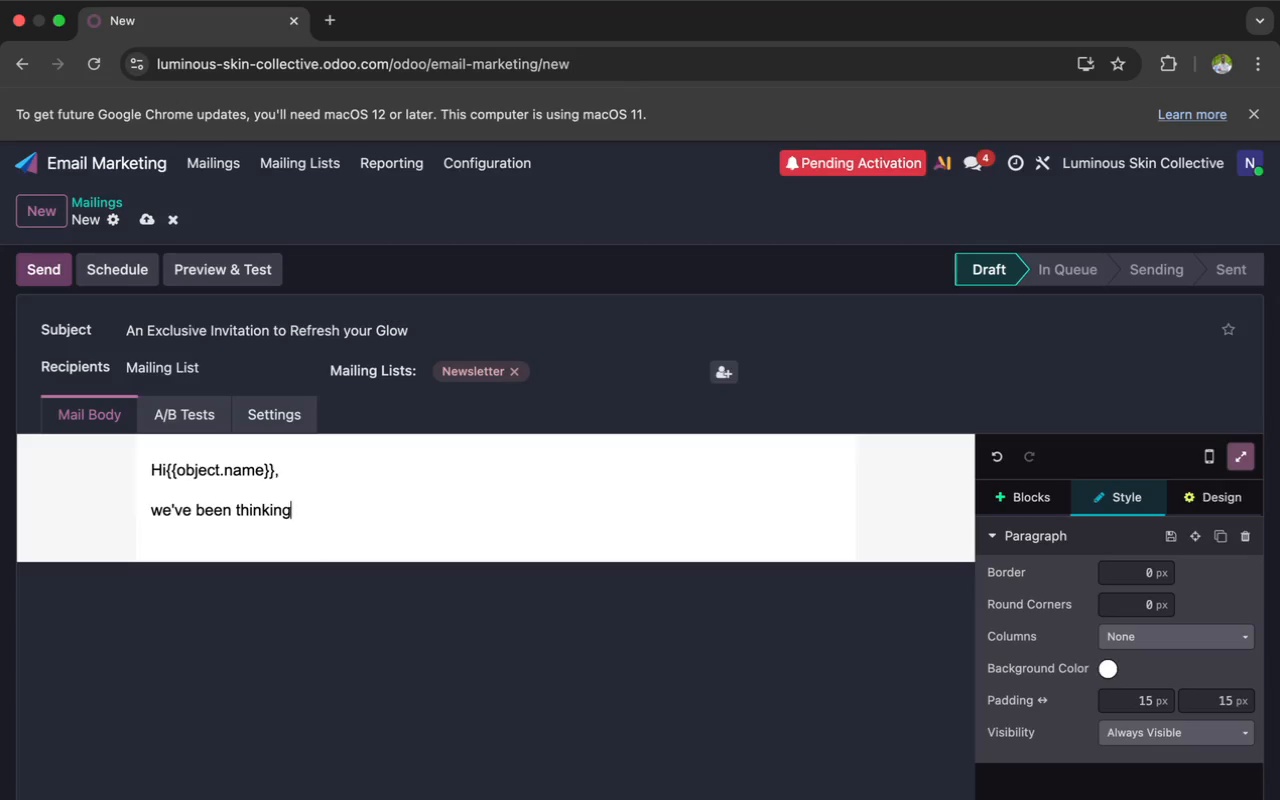 
wait(5.58)
 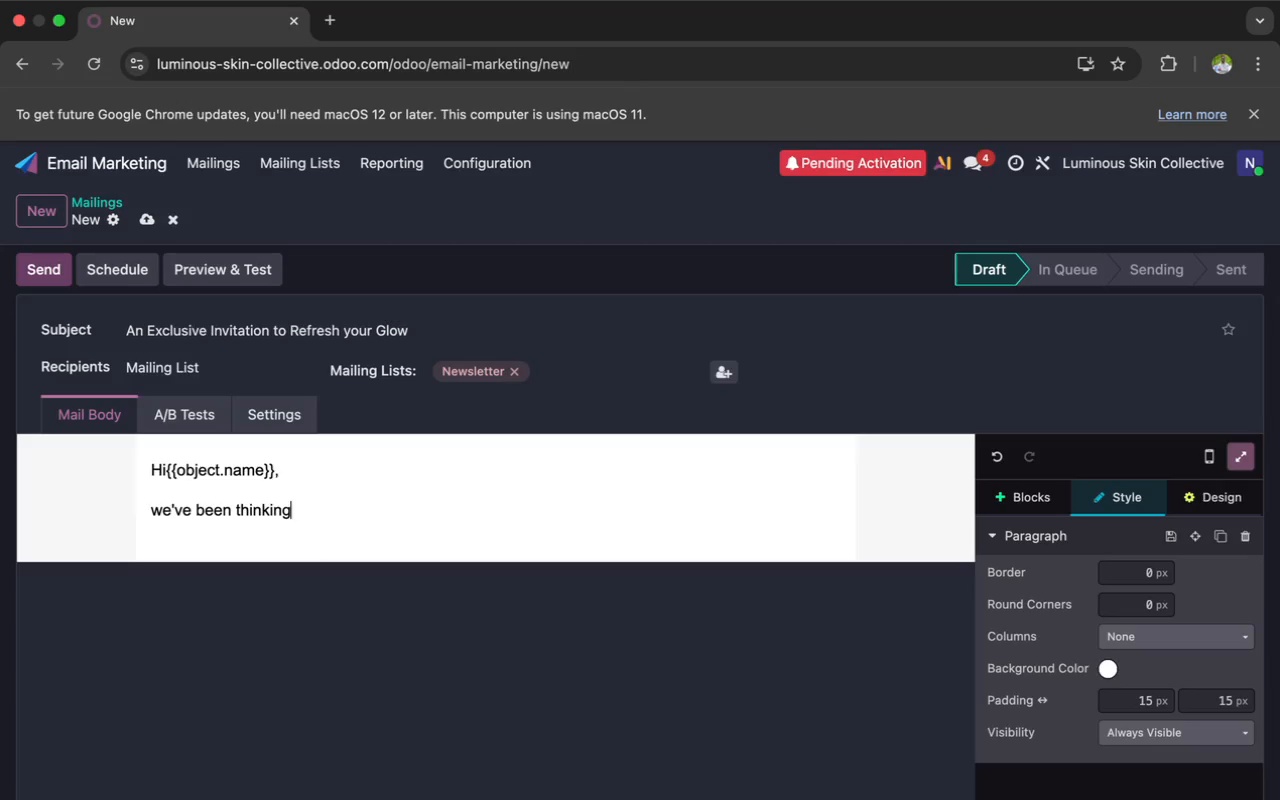 
type( an)
key(Backspace)
 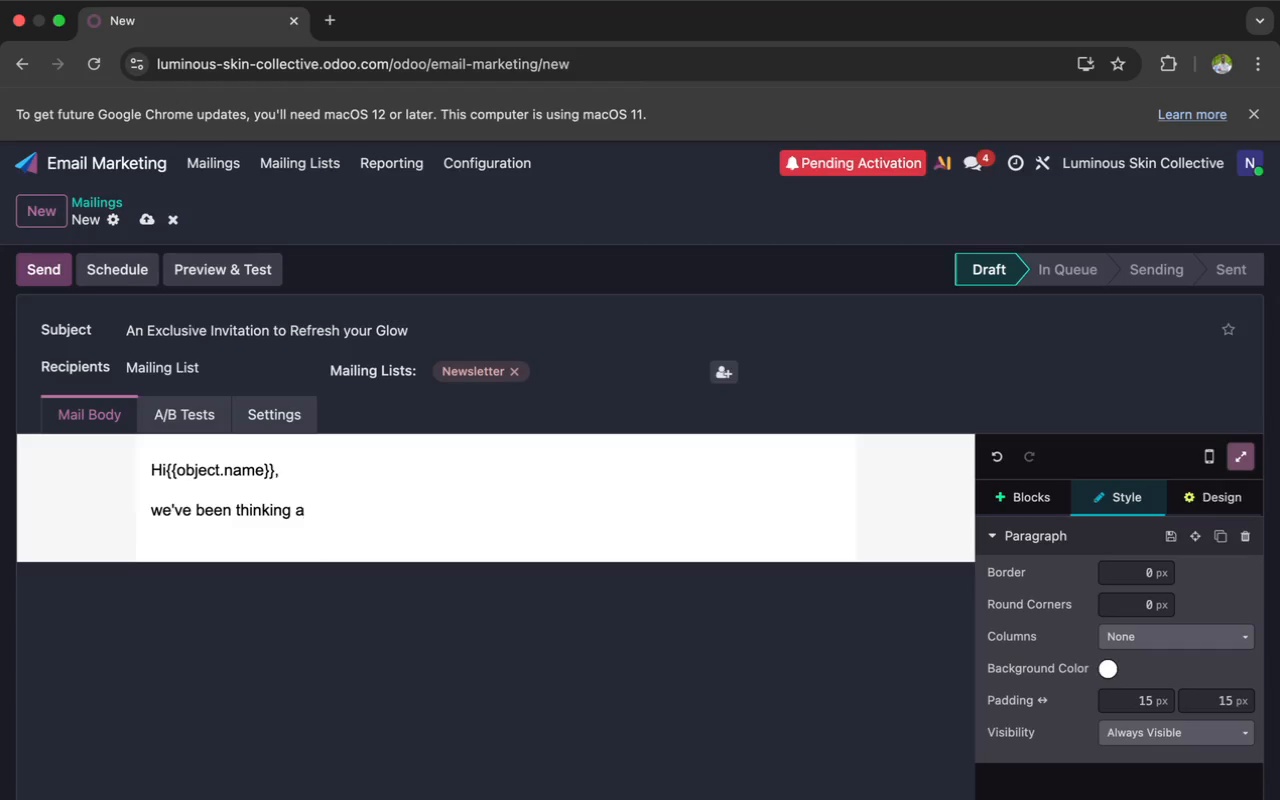 
type(bout you)
 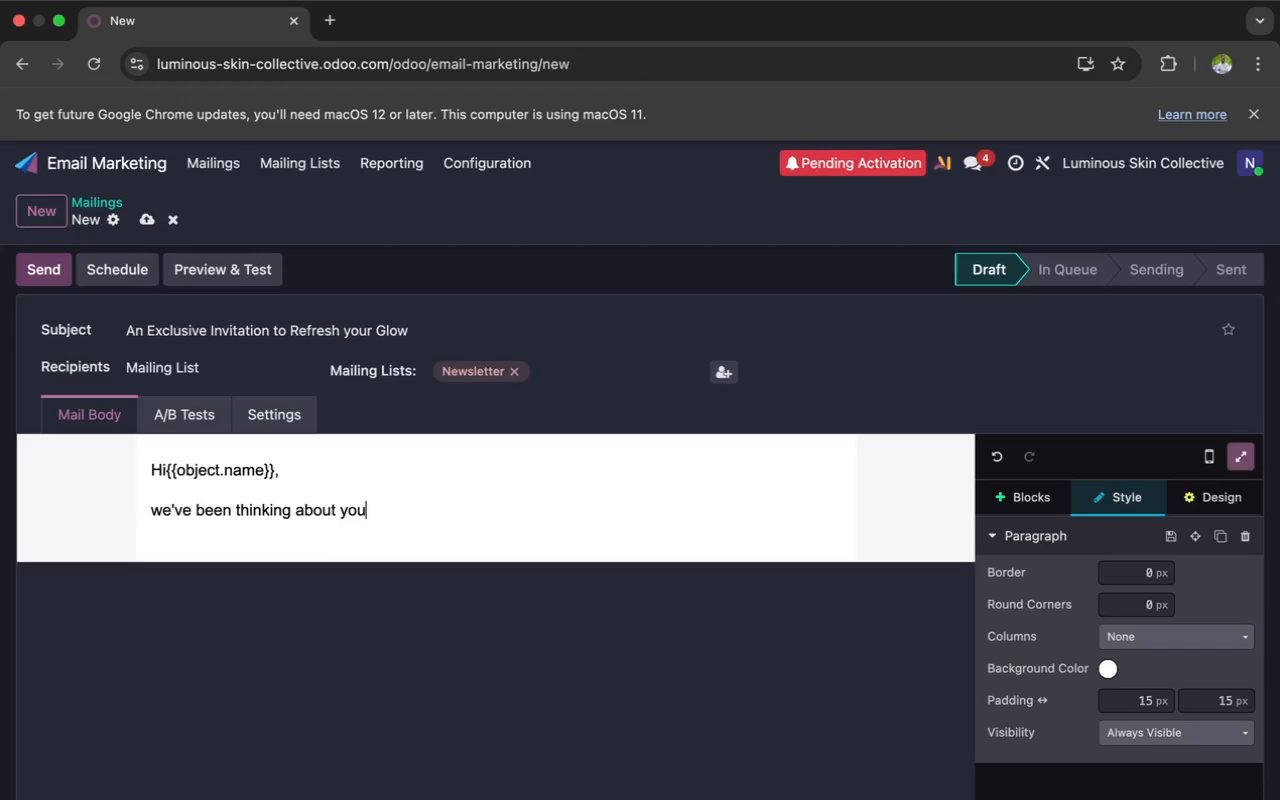 
key(Minus)
 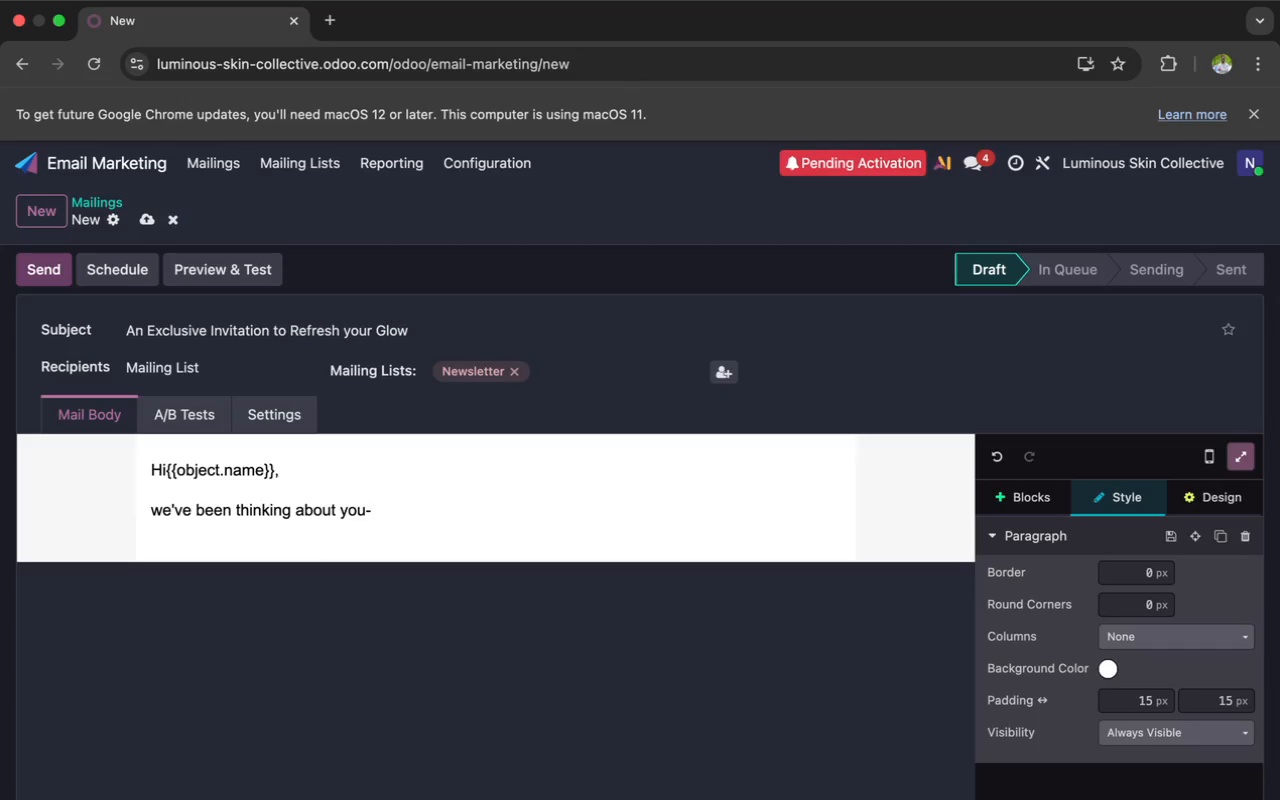 
key(Backspace)
 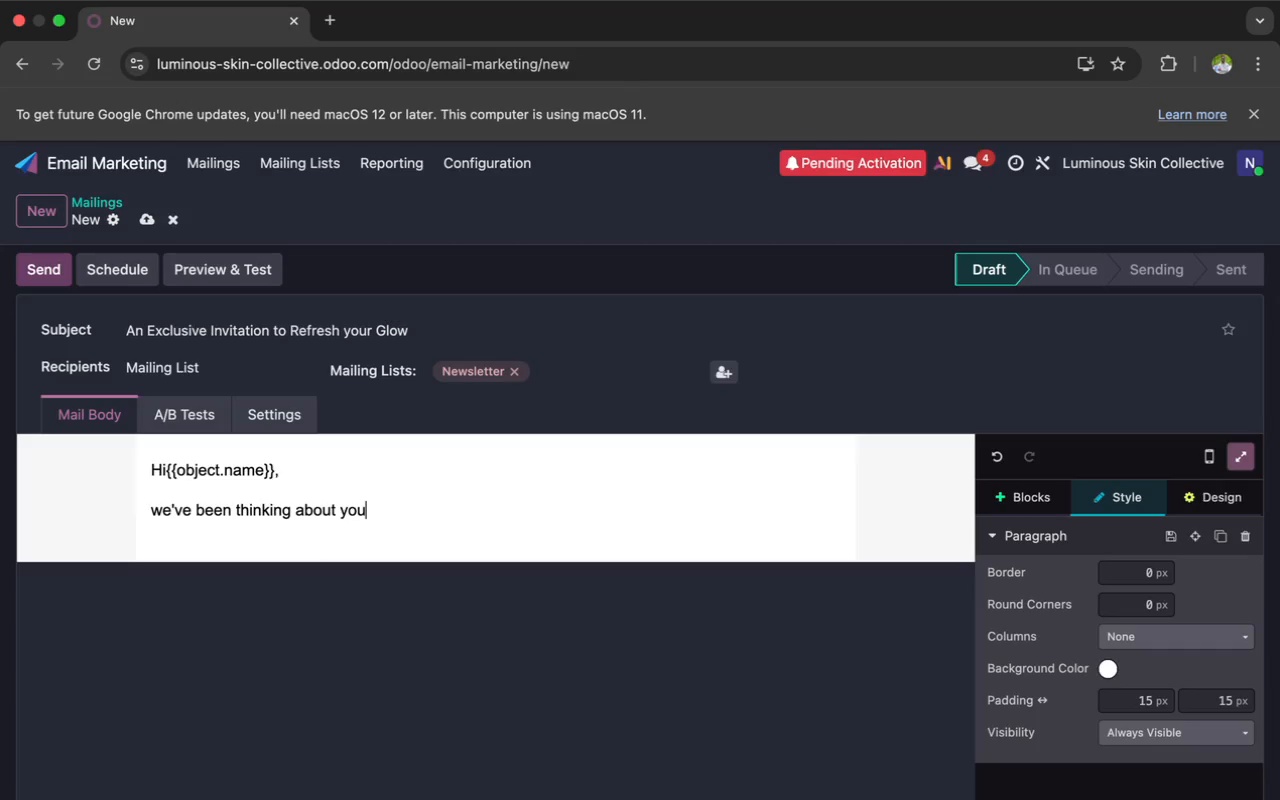 
hold_key(key=Minus, duration=0.31)
 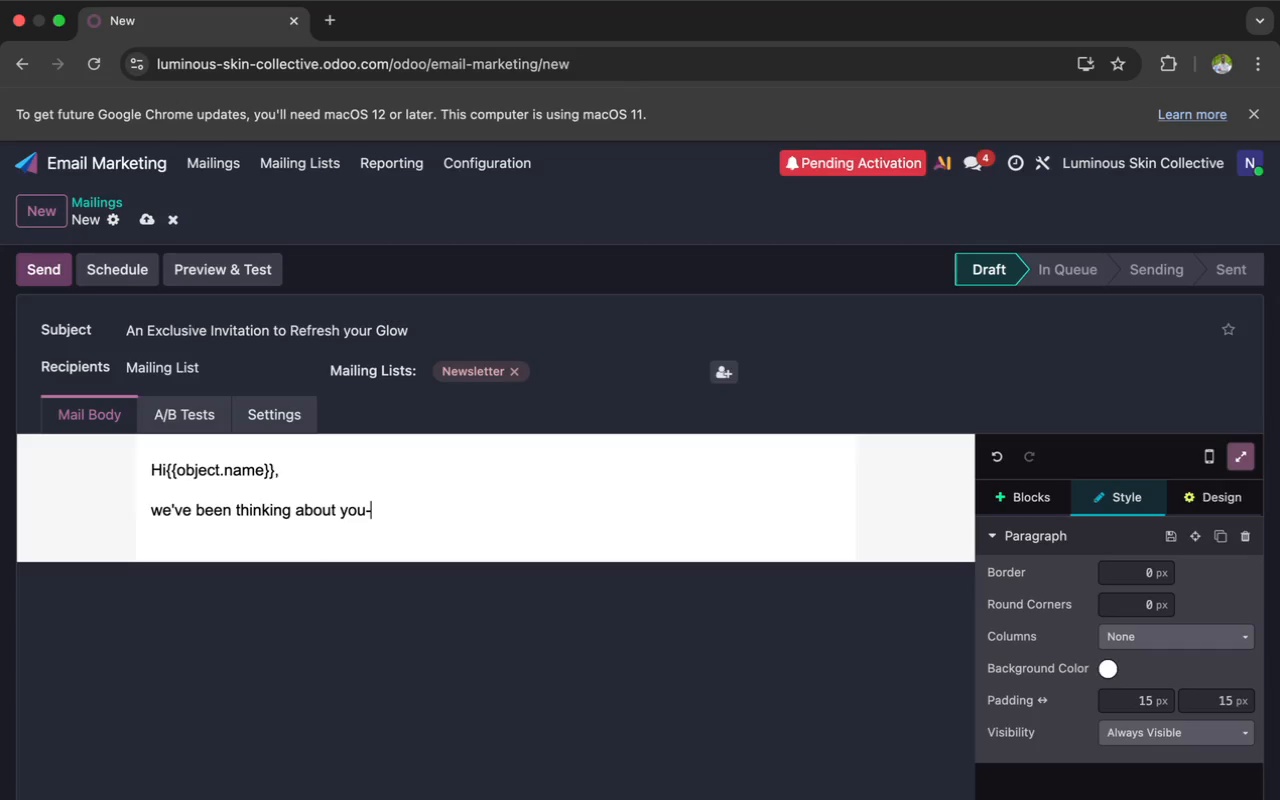 
key(Shift+ShiftRight)
 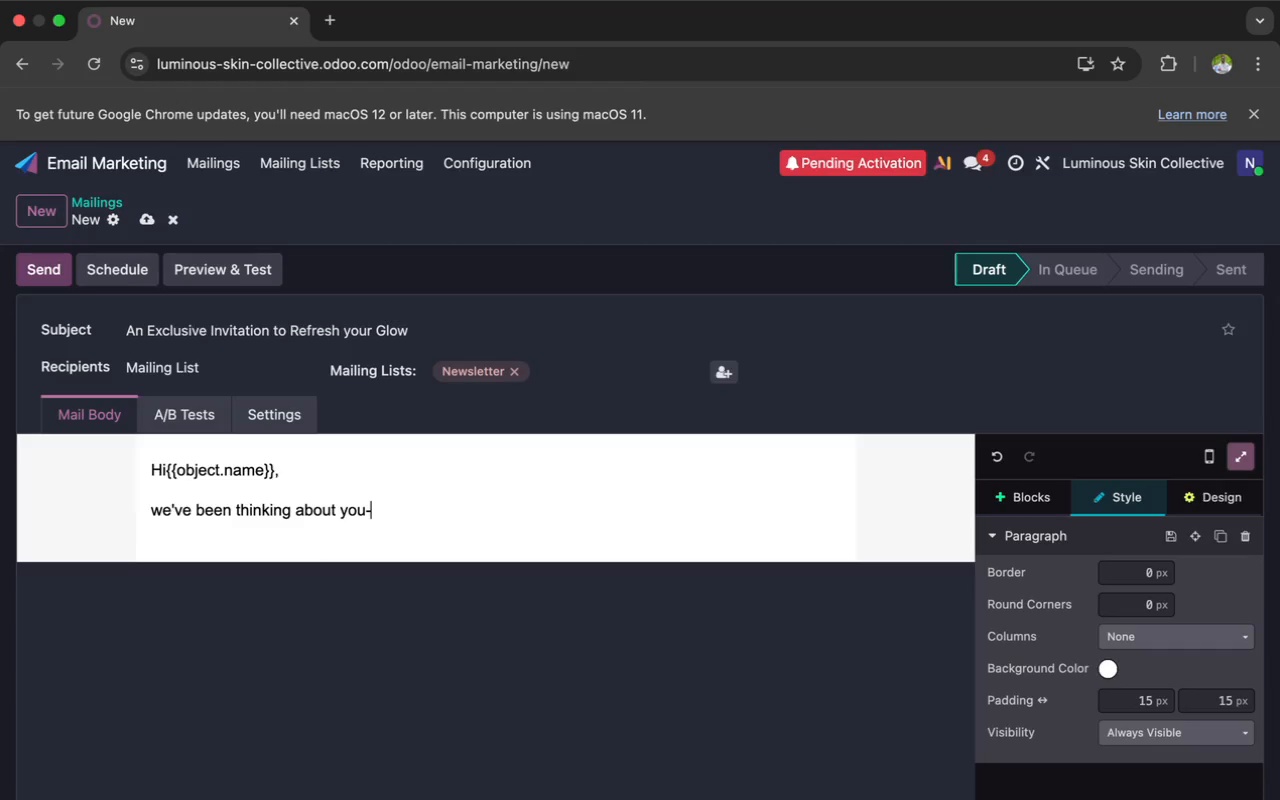 
key(Backspace)
 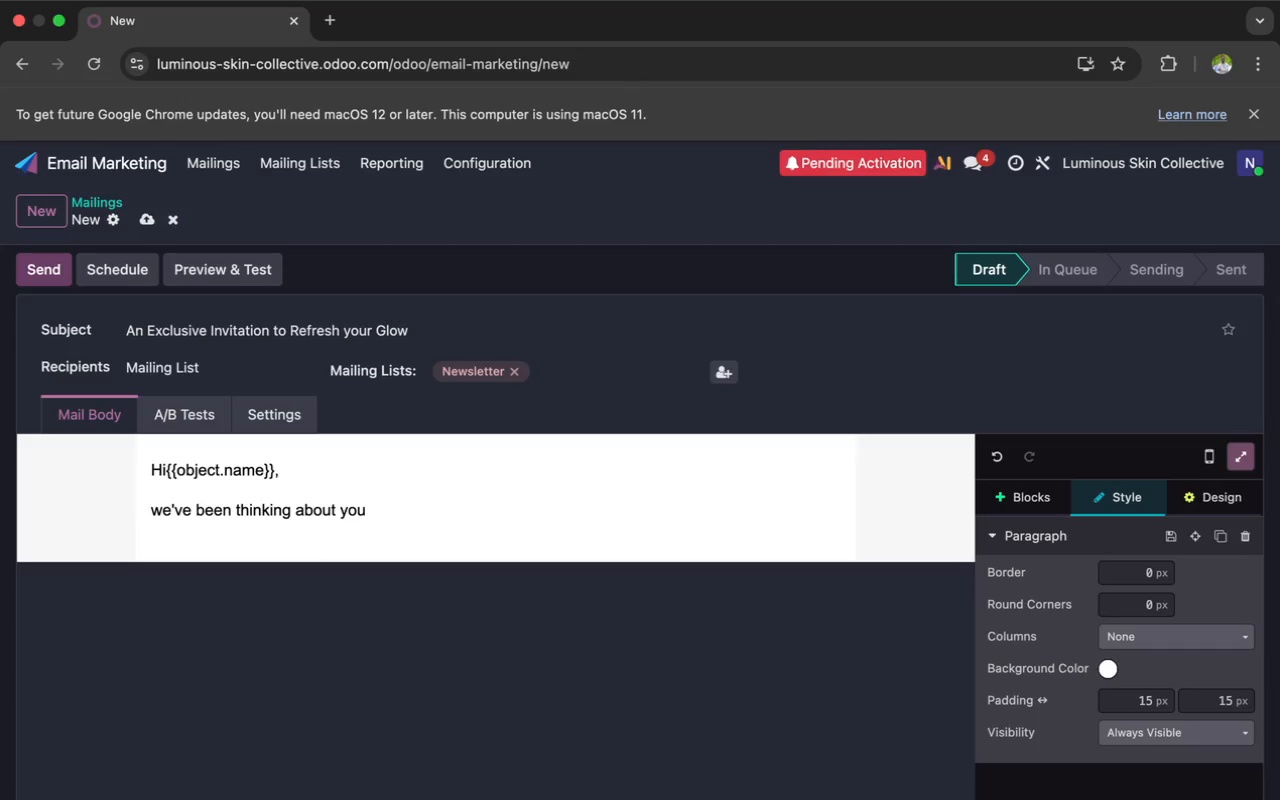 
hold_key(key=ShiftRight, duration=0.5)
 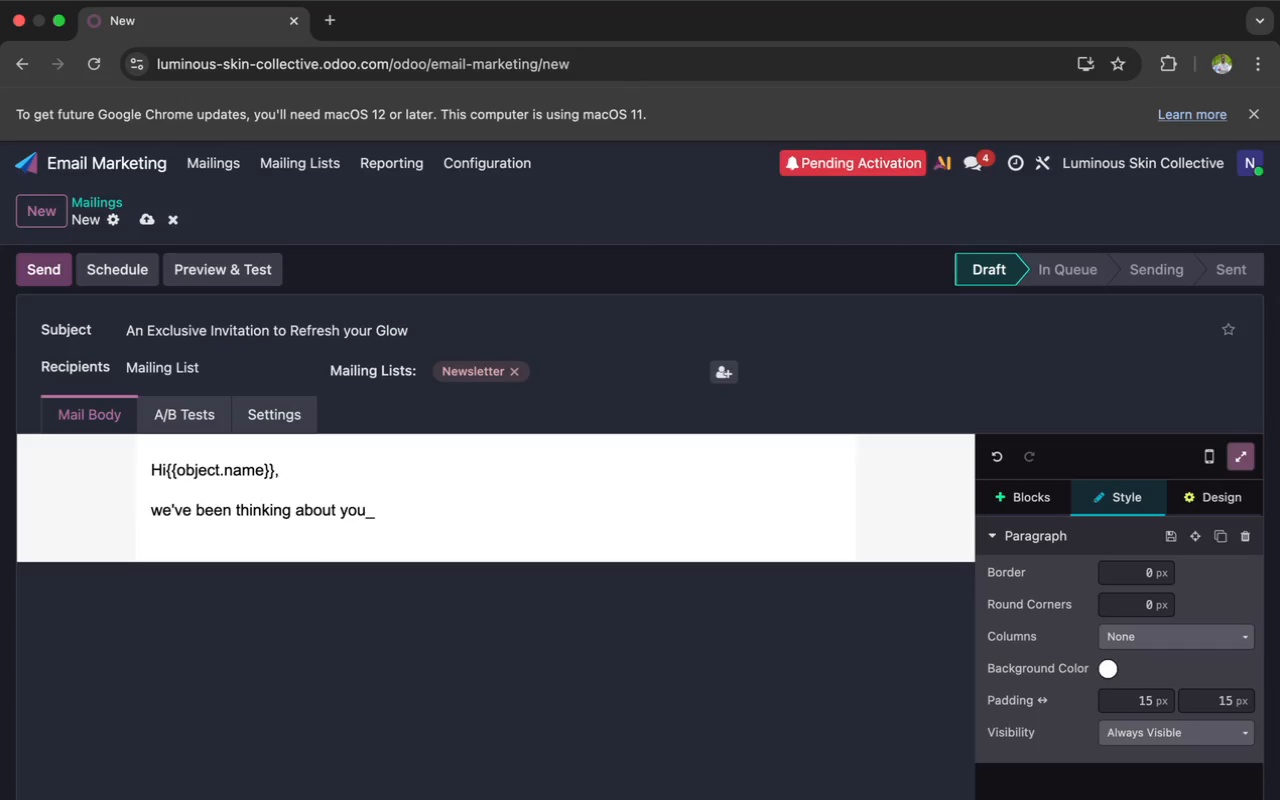 
hold_key(key=Minus, duration=0.48)
 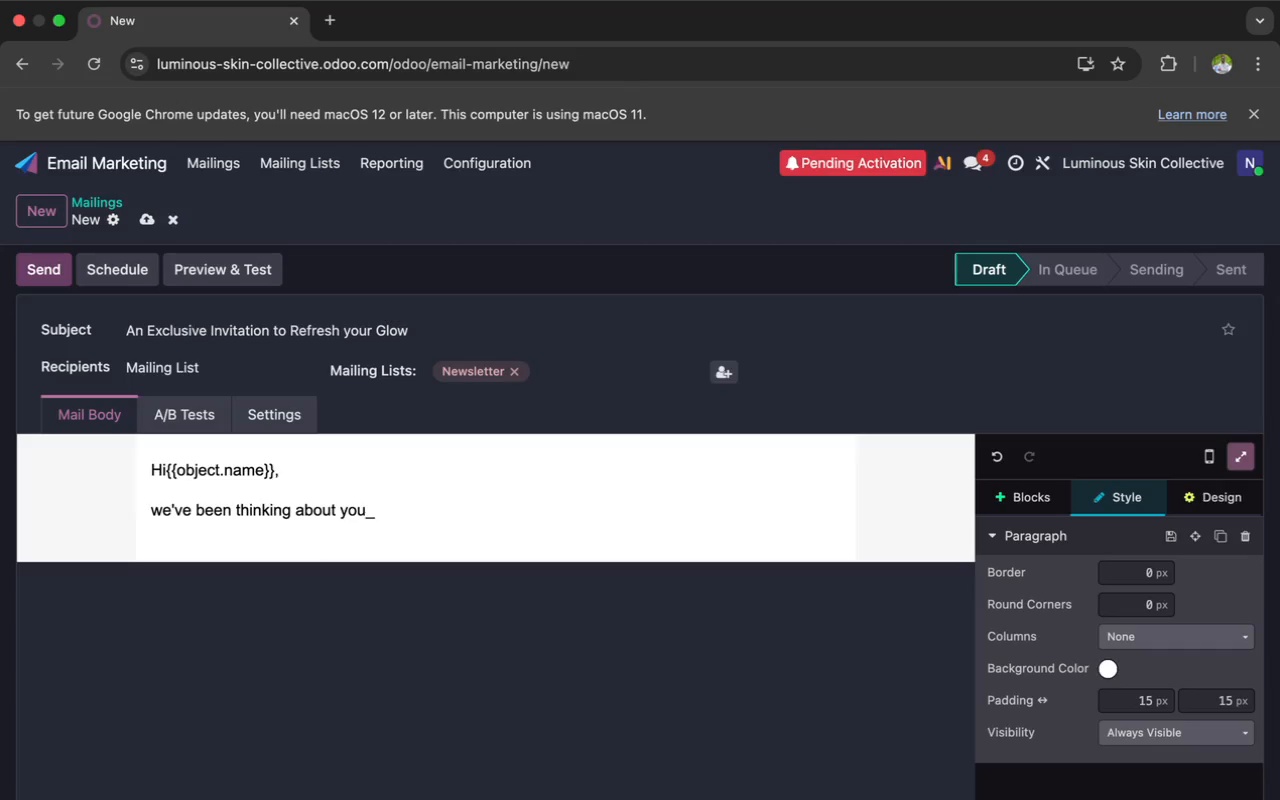 
type(and)
 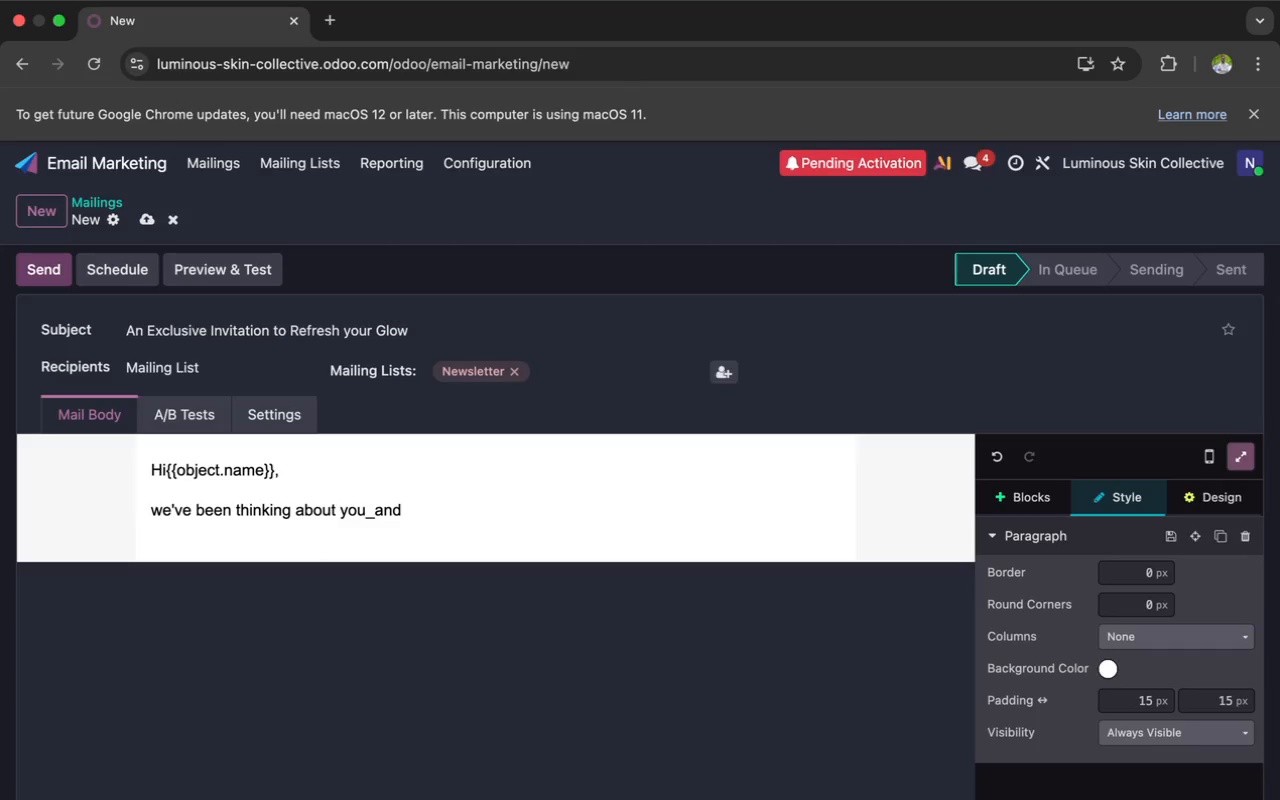 
wait(6.88)
 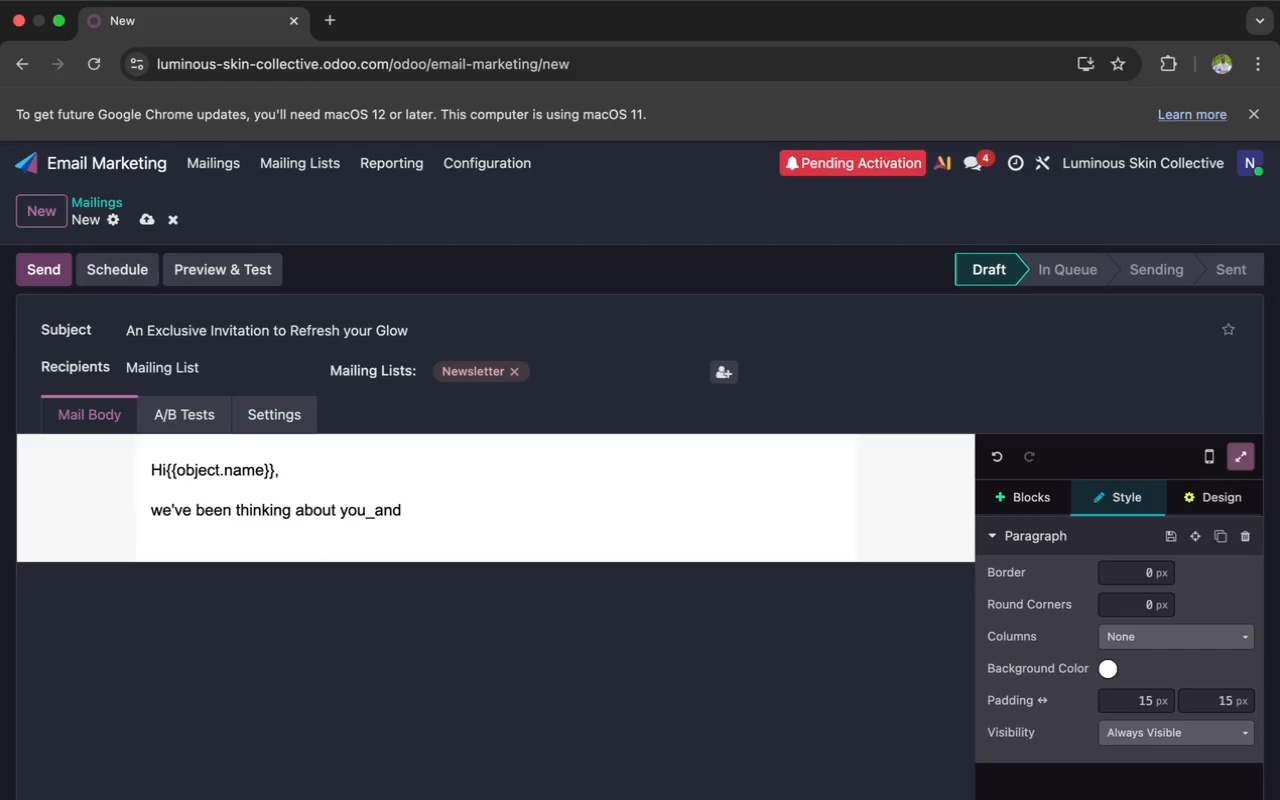 
type(skin)
 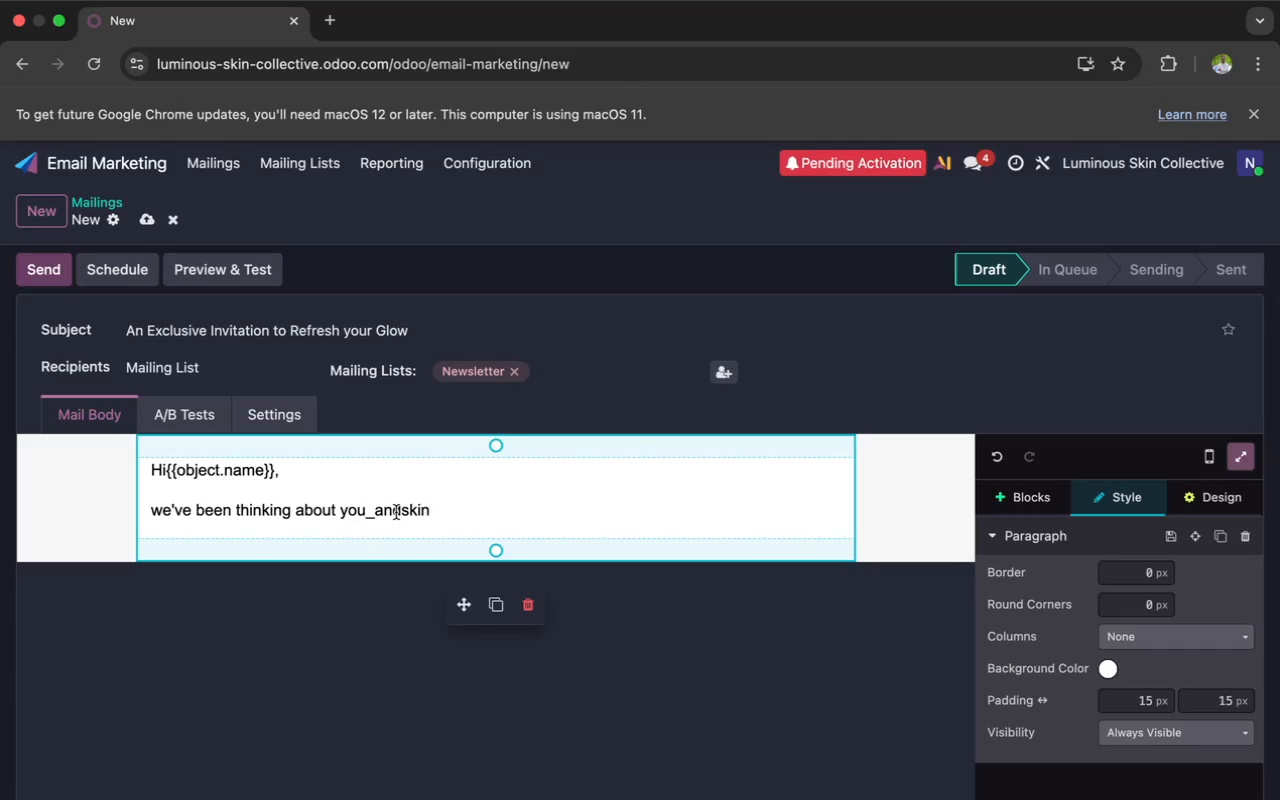 
wait(5.96)
 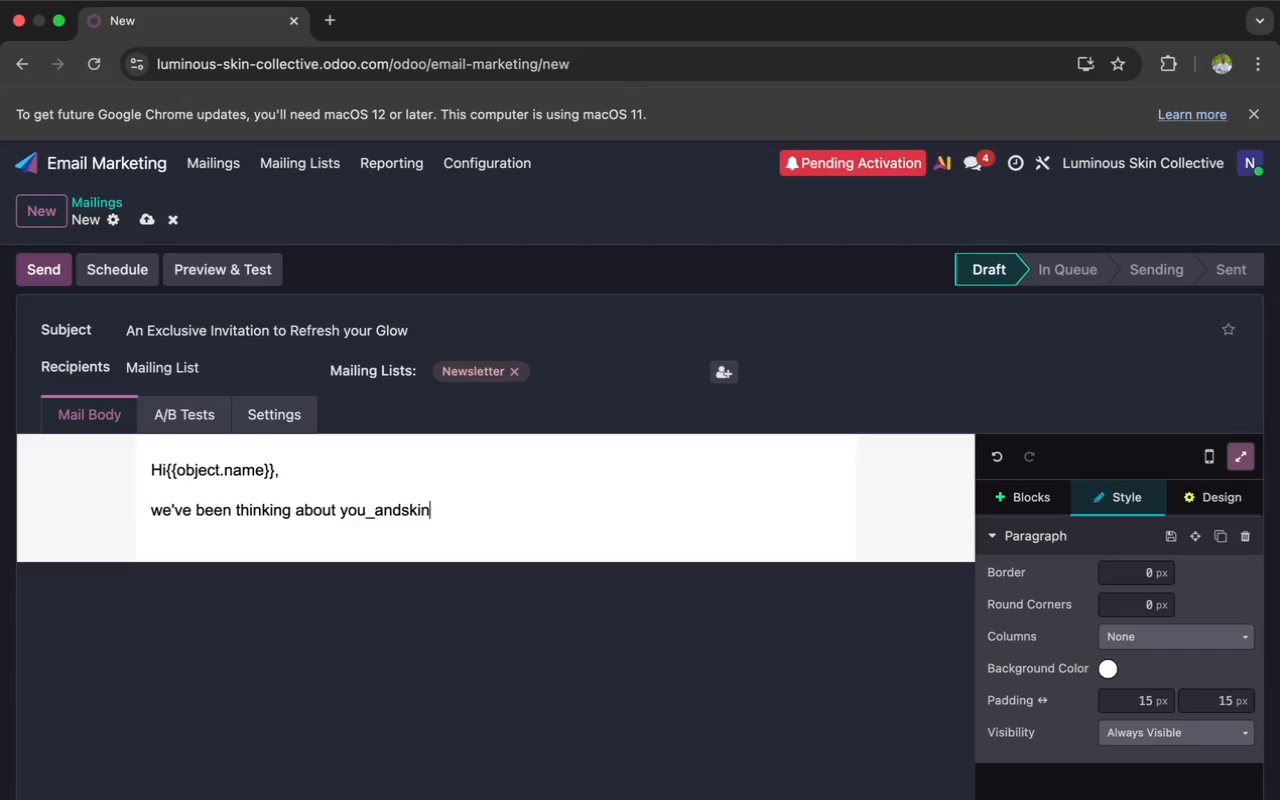 
left_click([402, 511])
 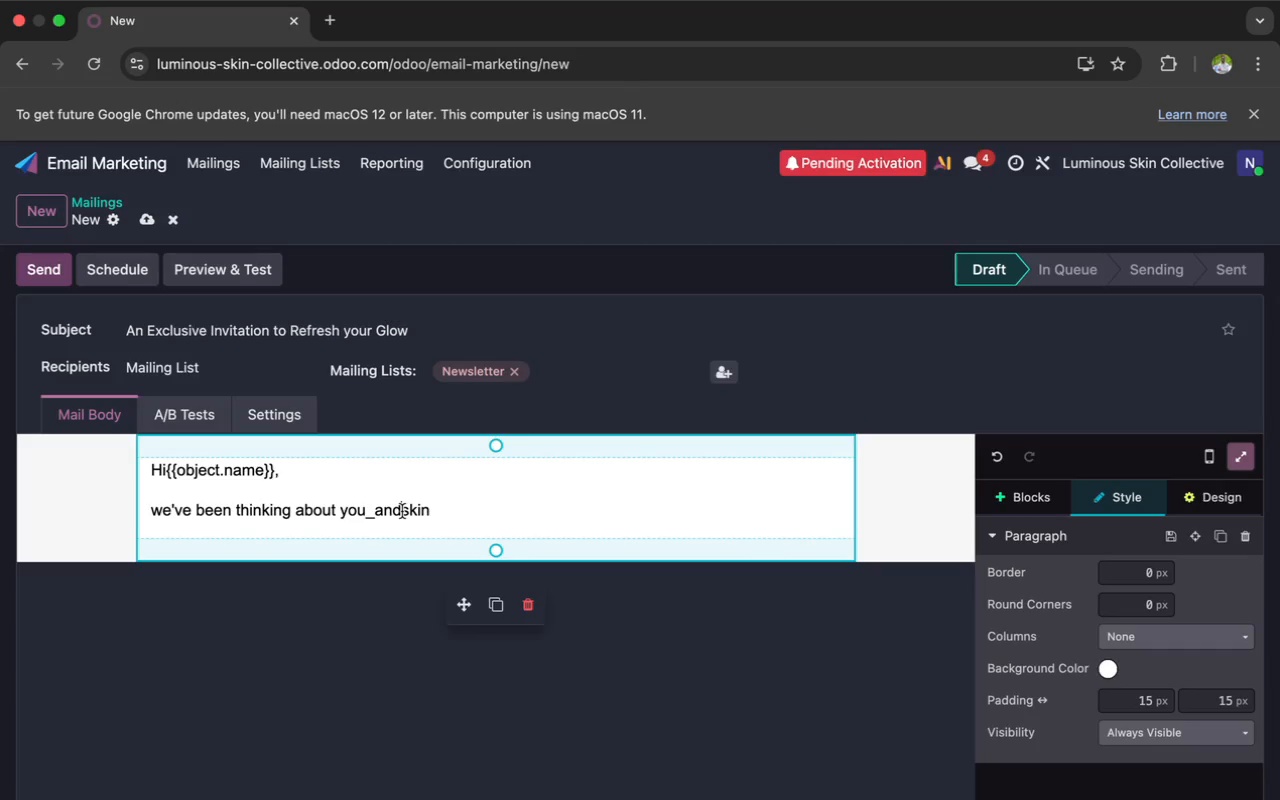 
key(Space)
 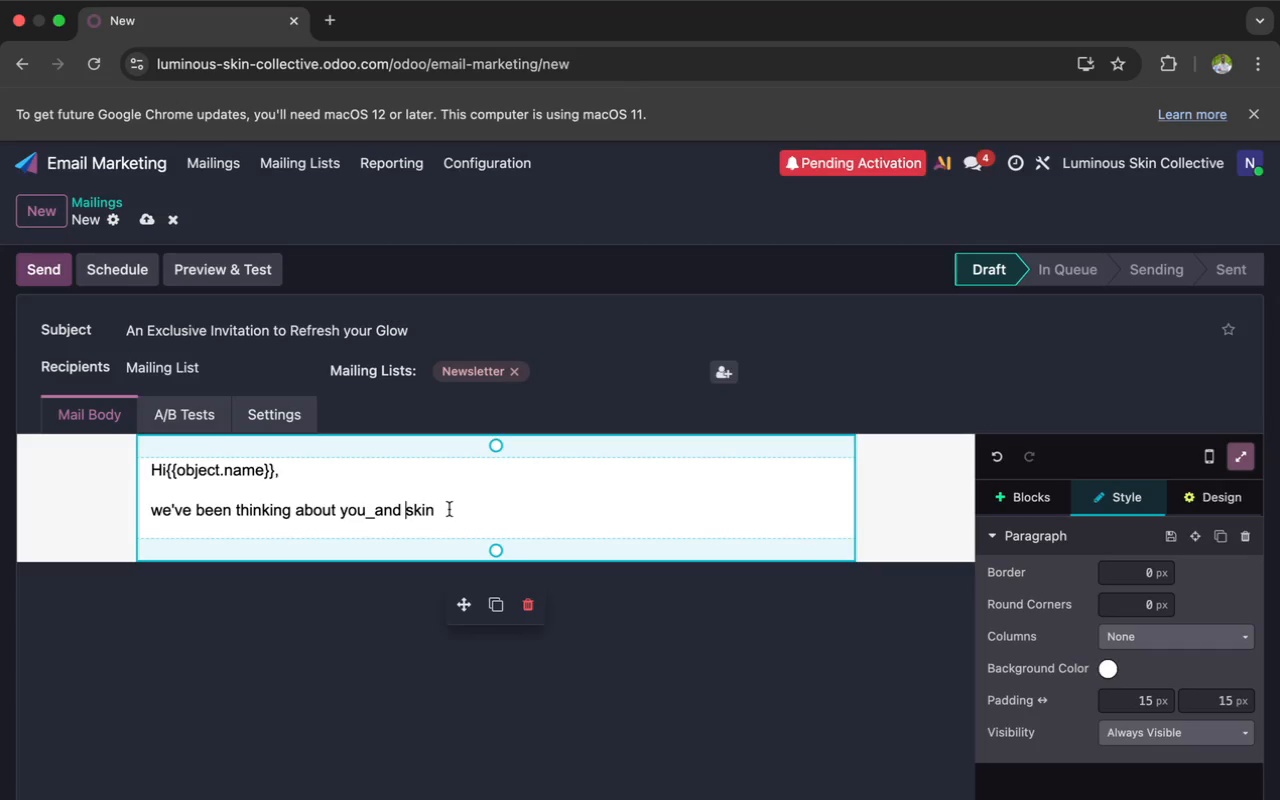 
key(Backspace)
 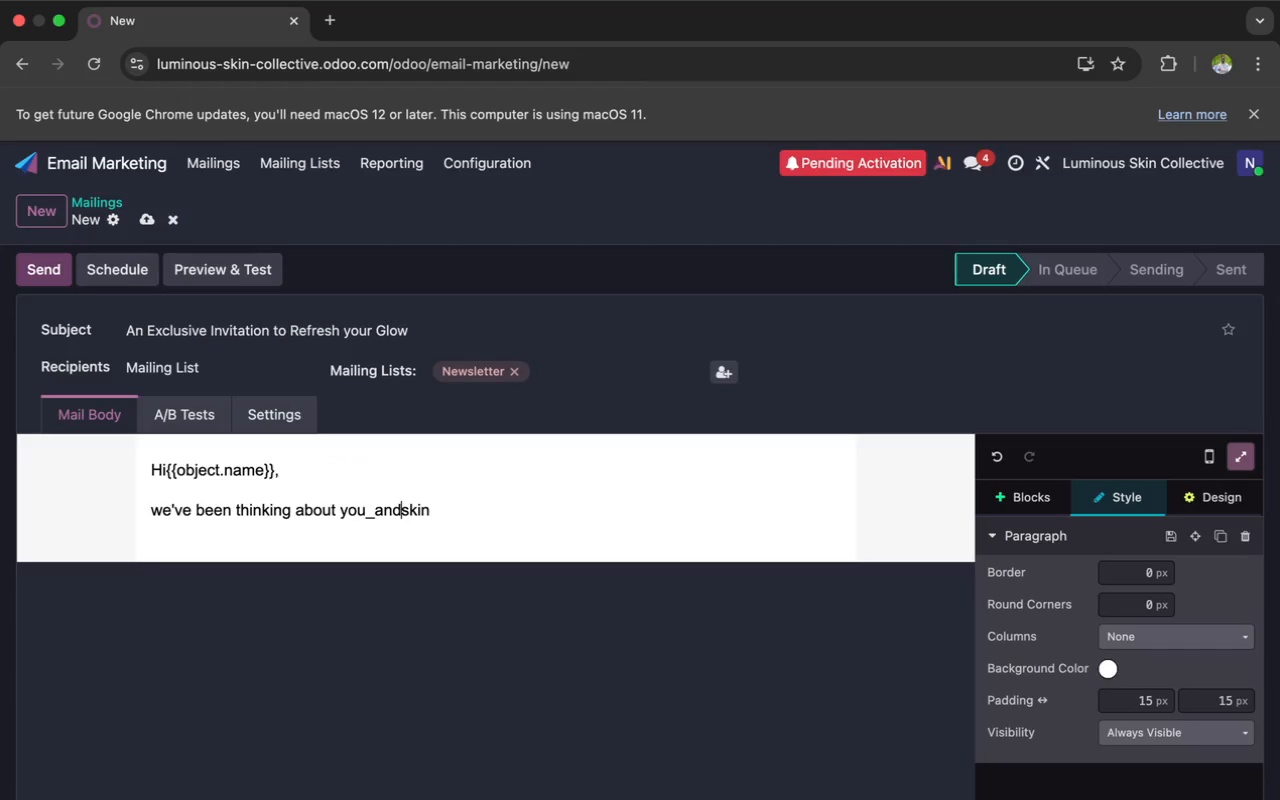 
key(Space)
 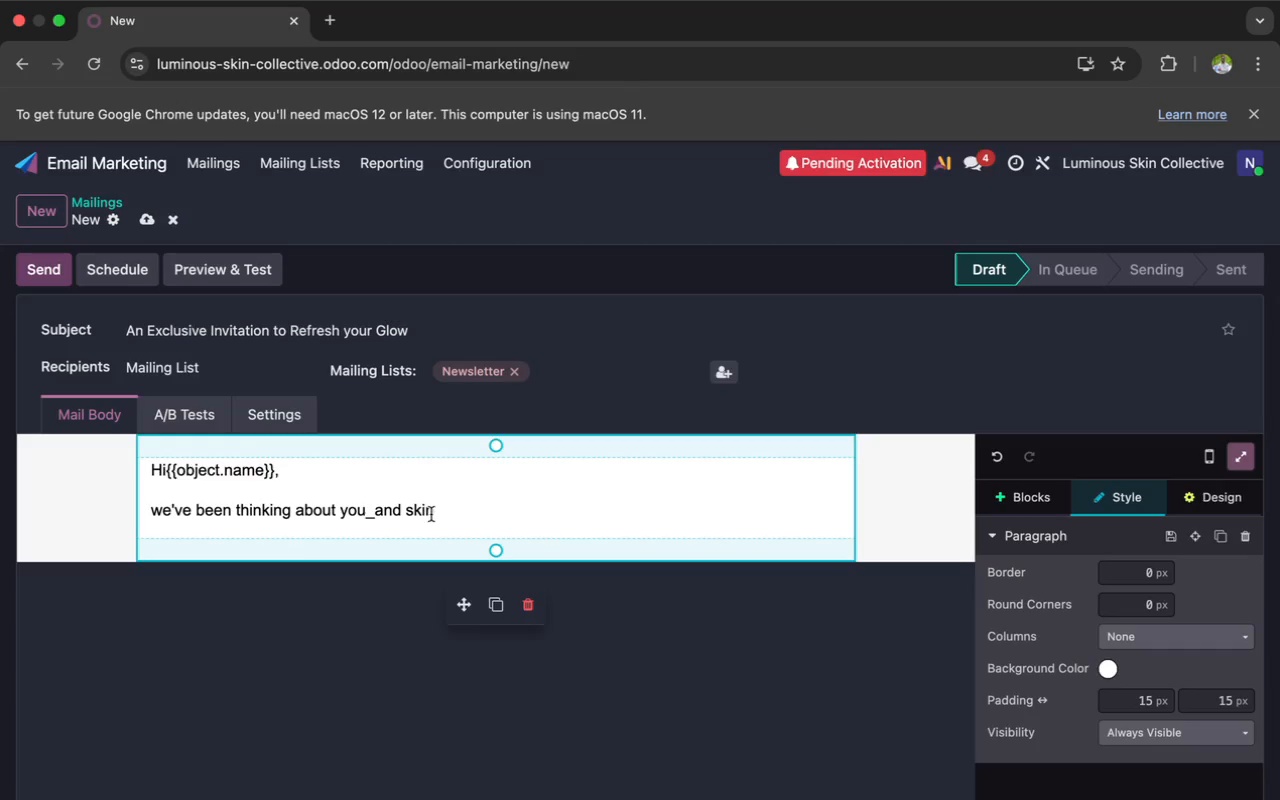 
left_click([437, 512])
 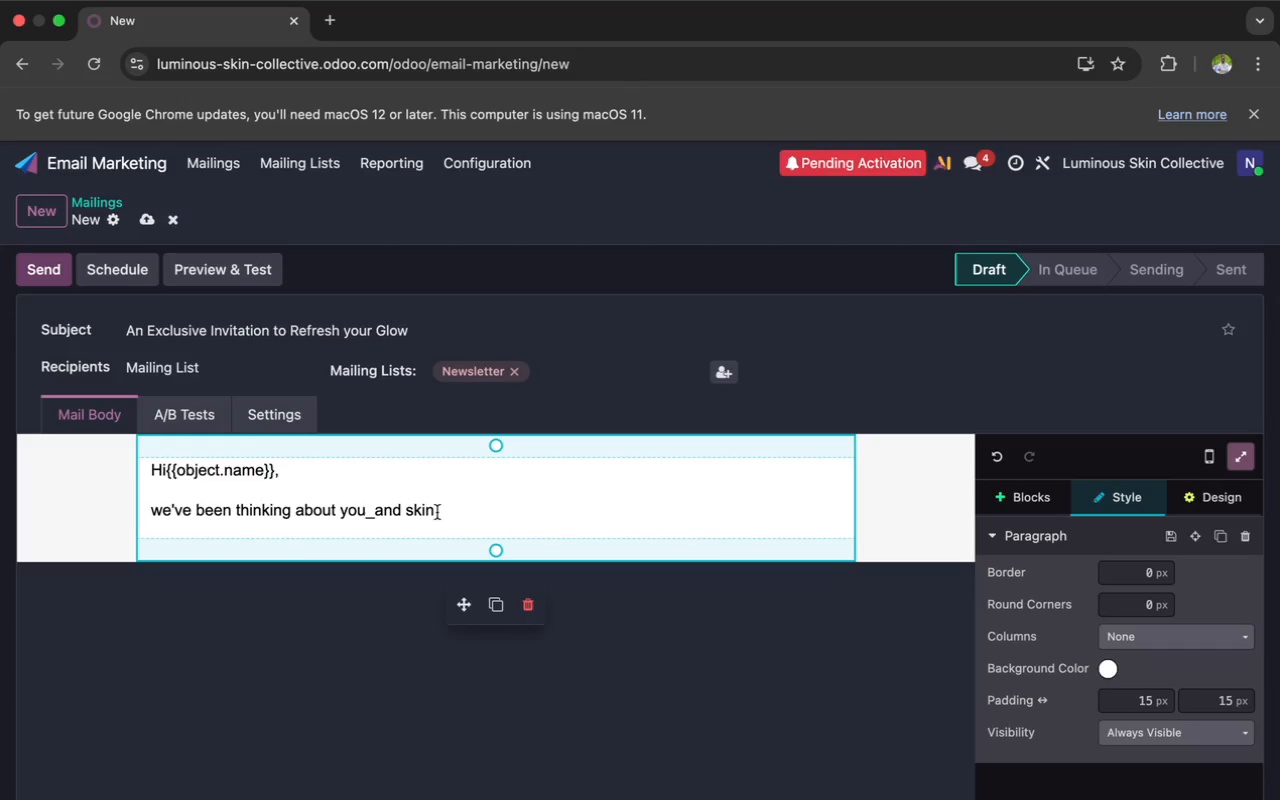 
key(Period)
 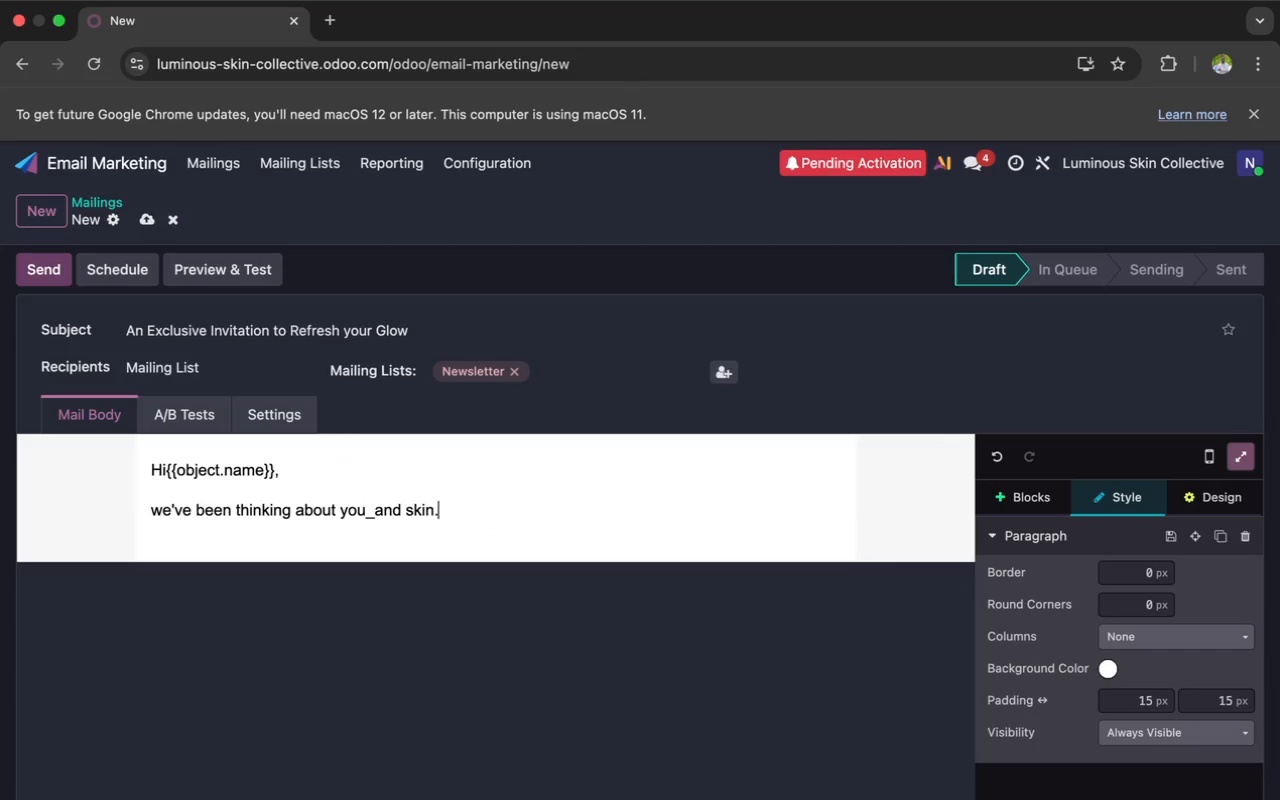 
key(Shift+ShiftRight)
 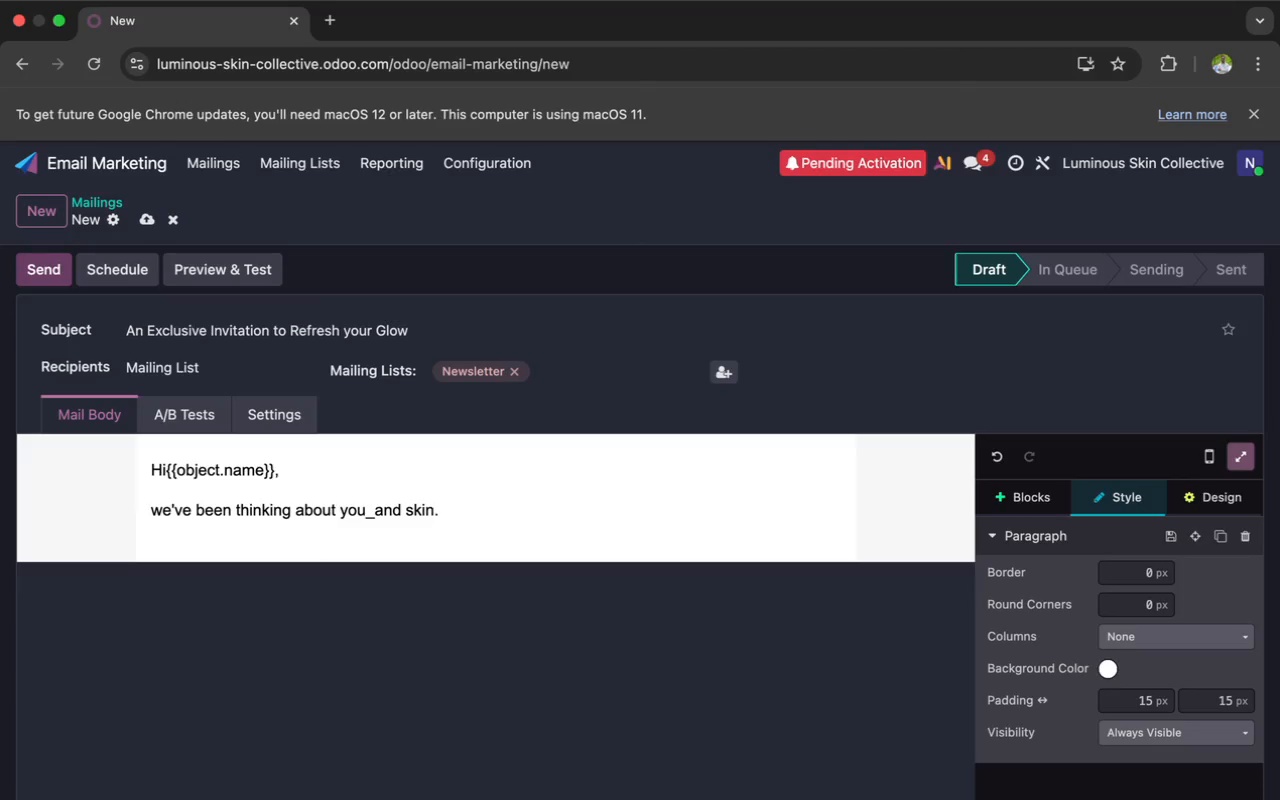 
key(Enter)
 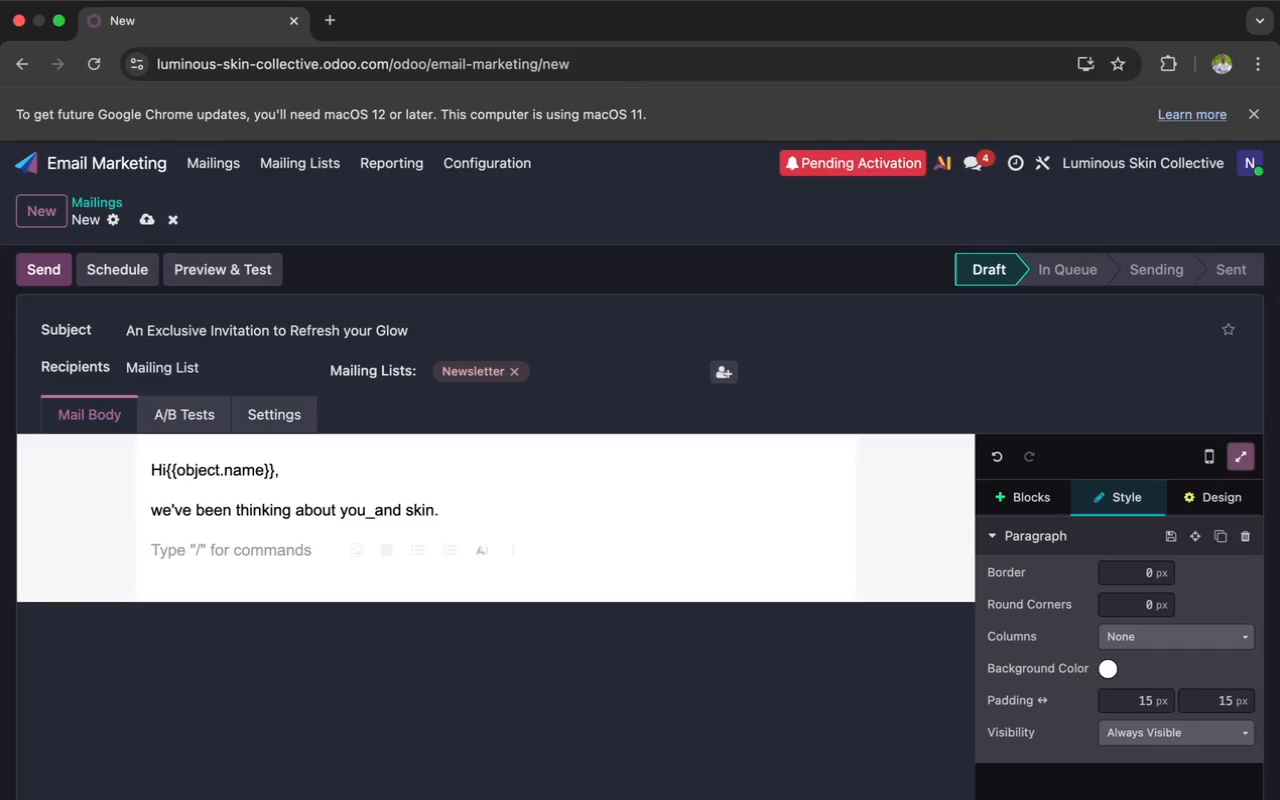 
type(since your last)
 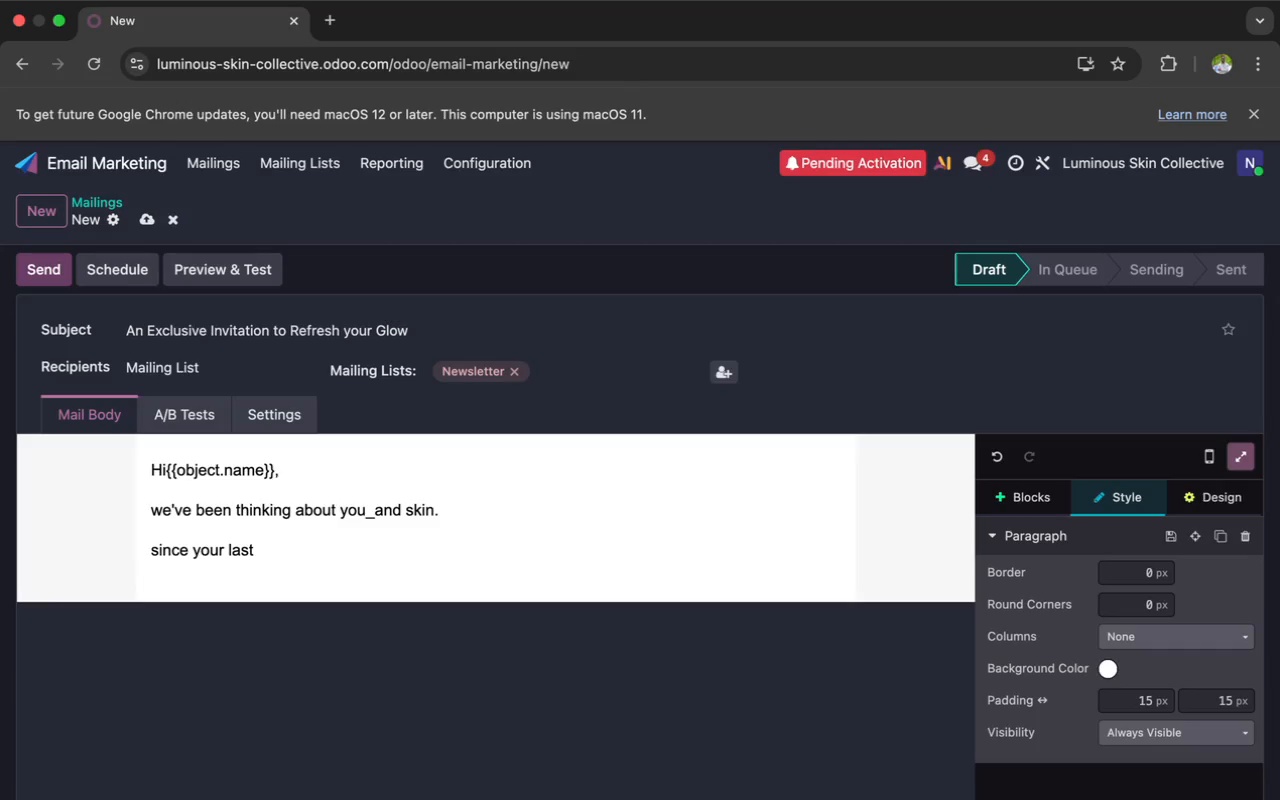 
key(Shift+BracketLeft)
 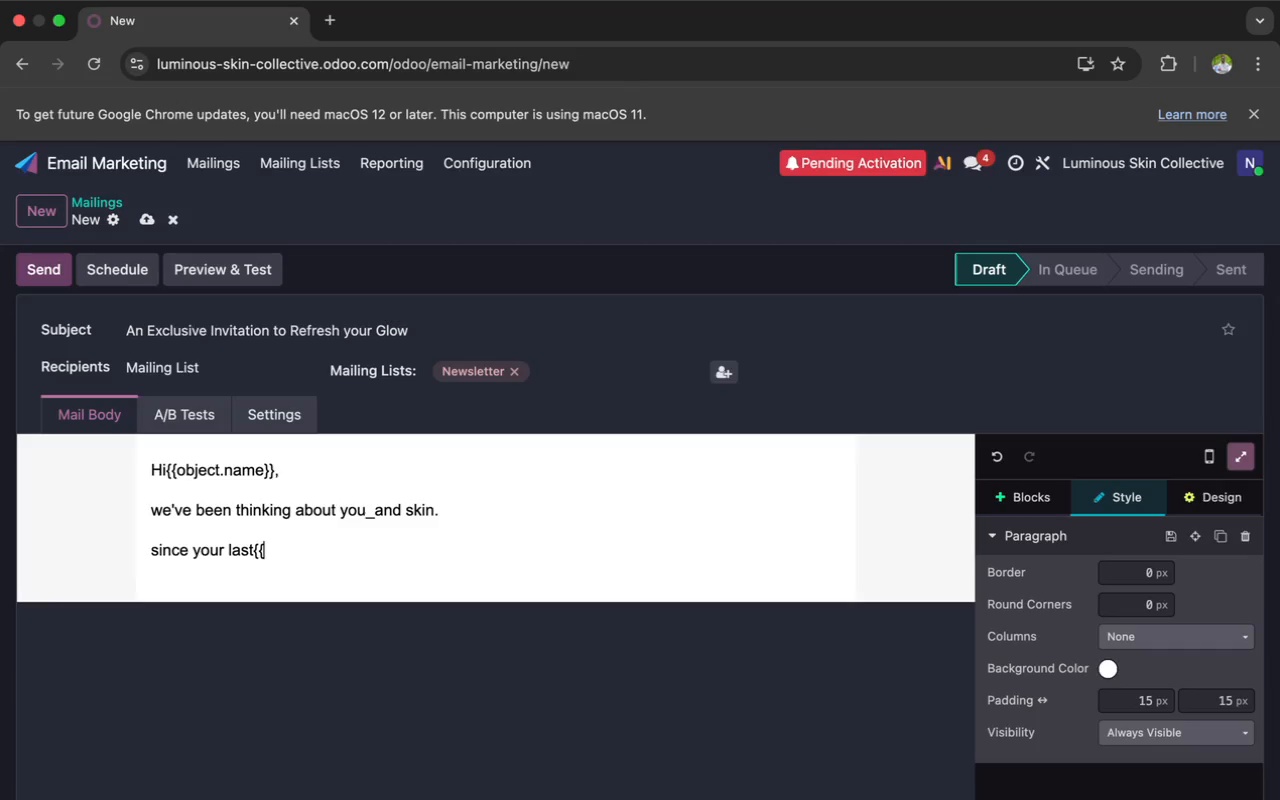 
key(Shift+BracketLeft)
 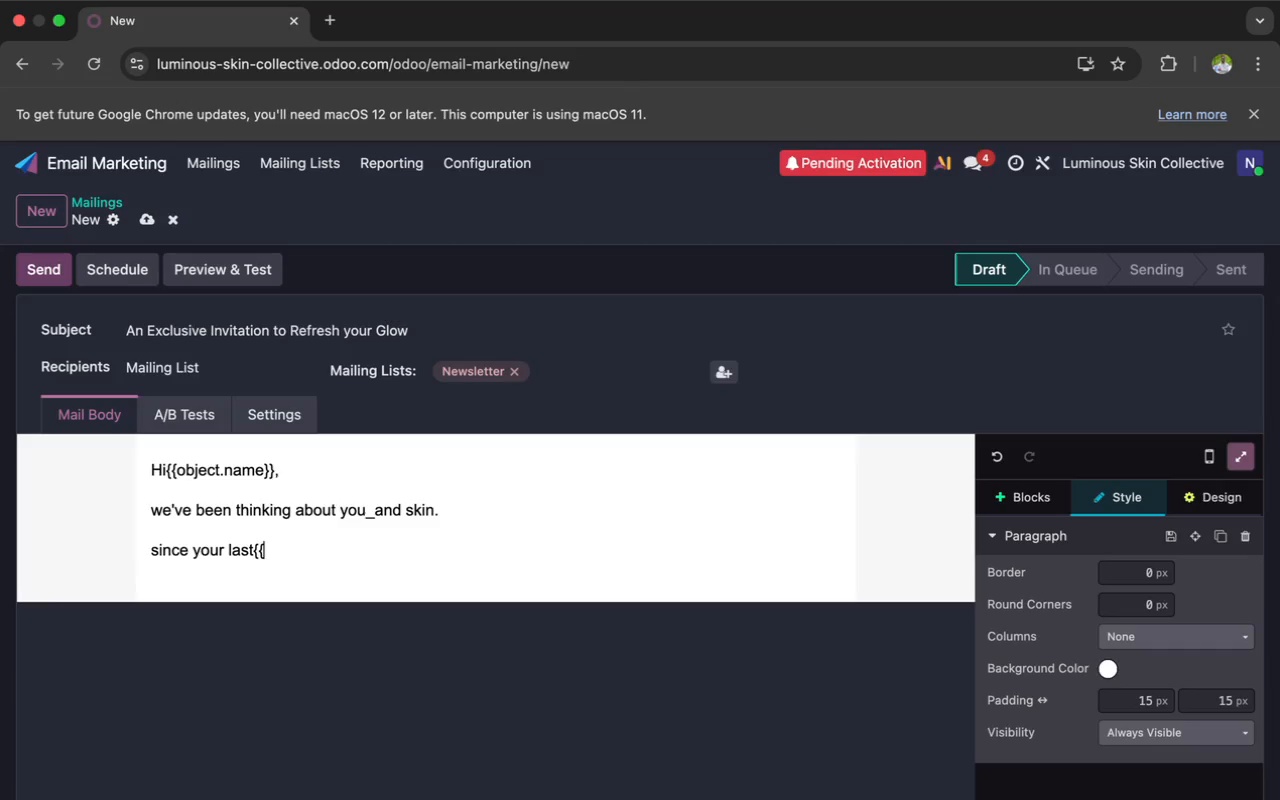 
type(obje)
 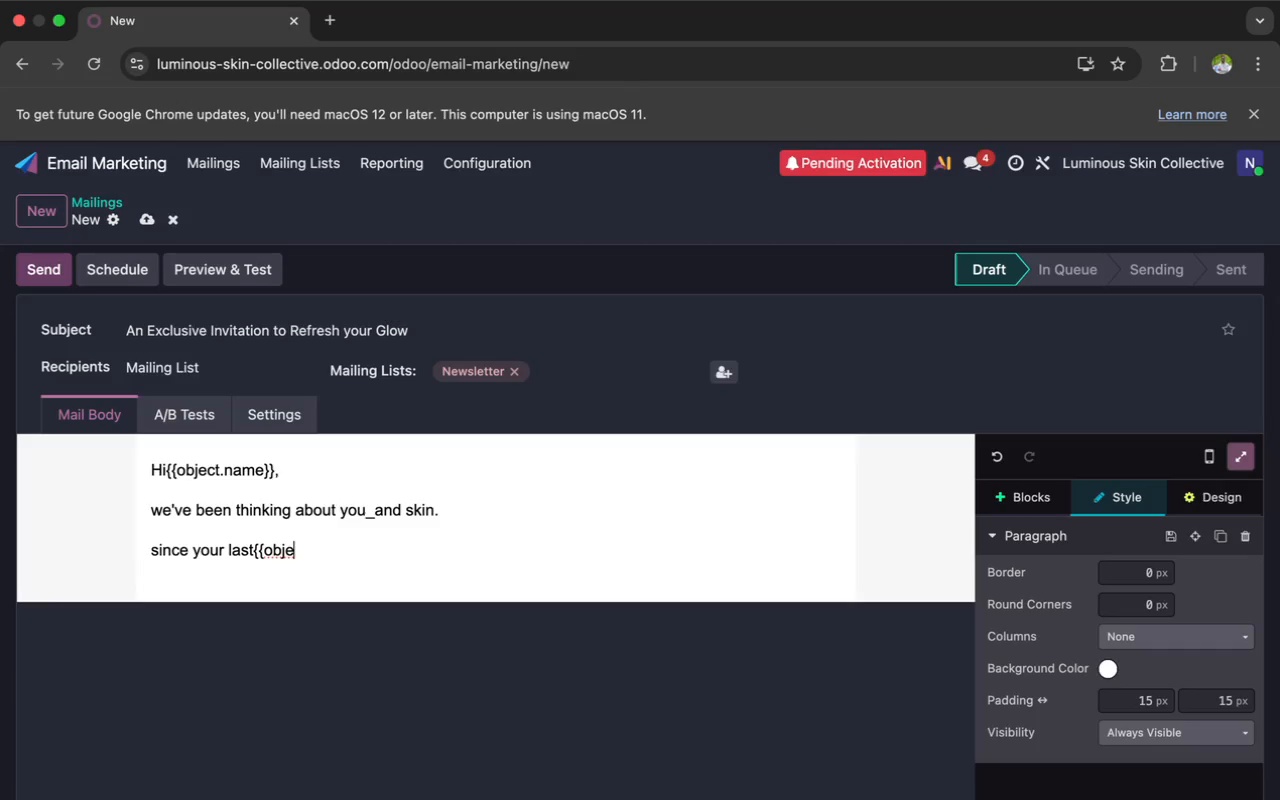 
type(ct)
 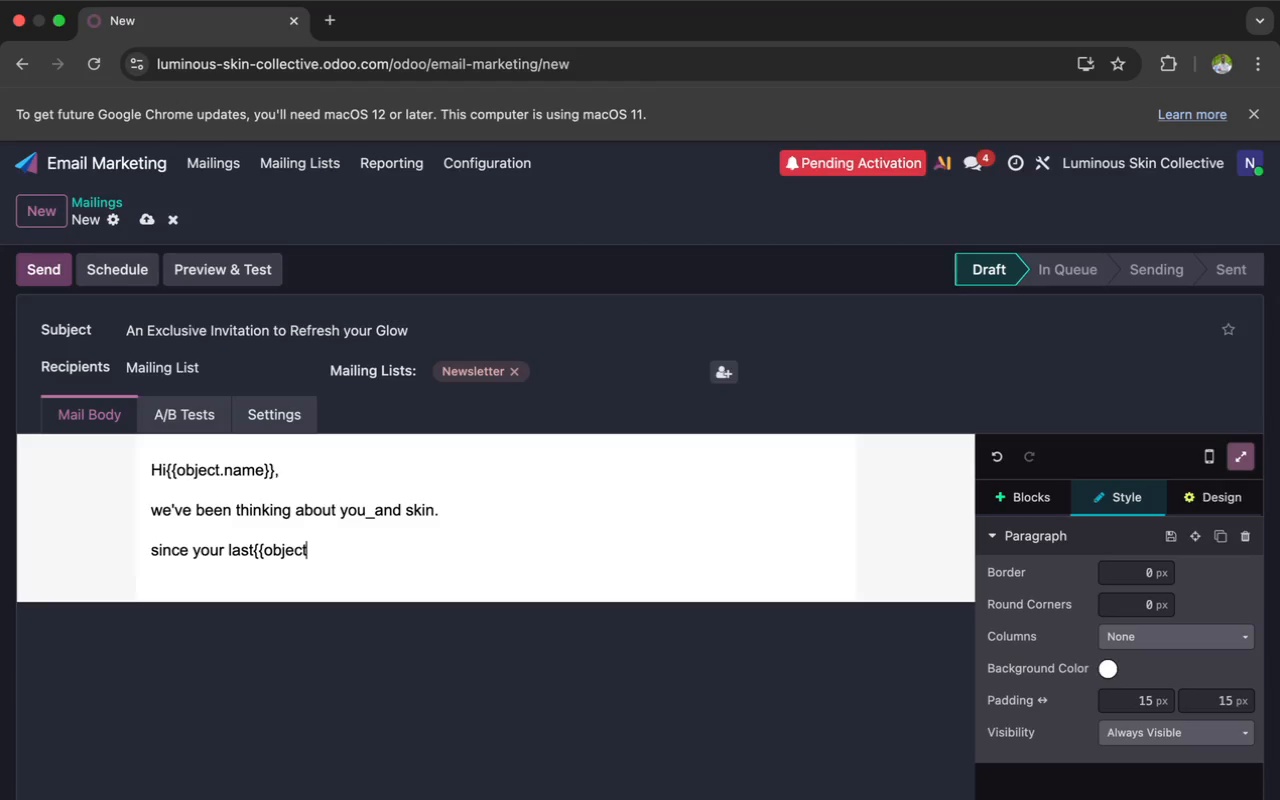 
wait(9.29)
 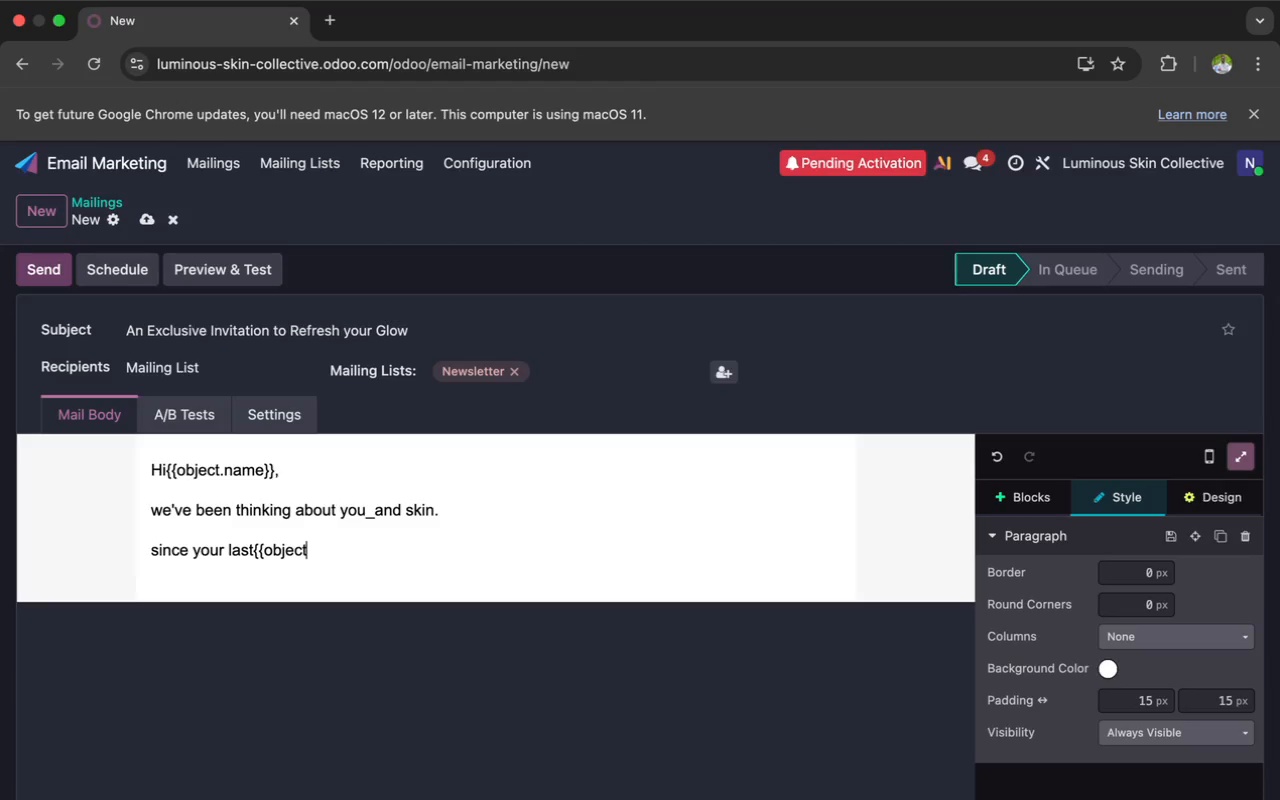 
key(Period)
 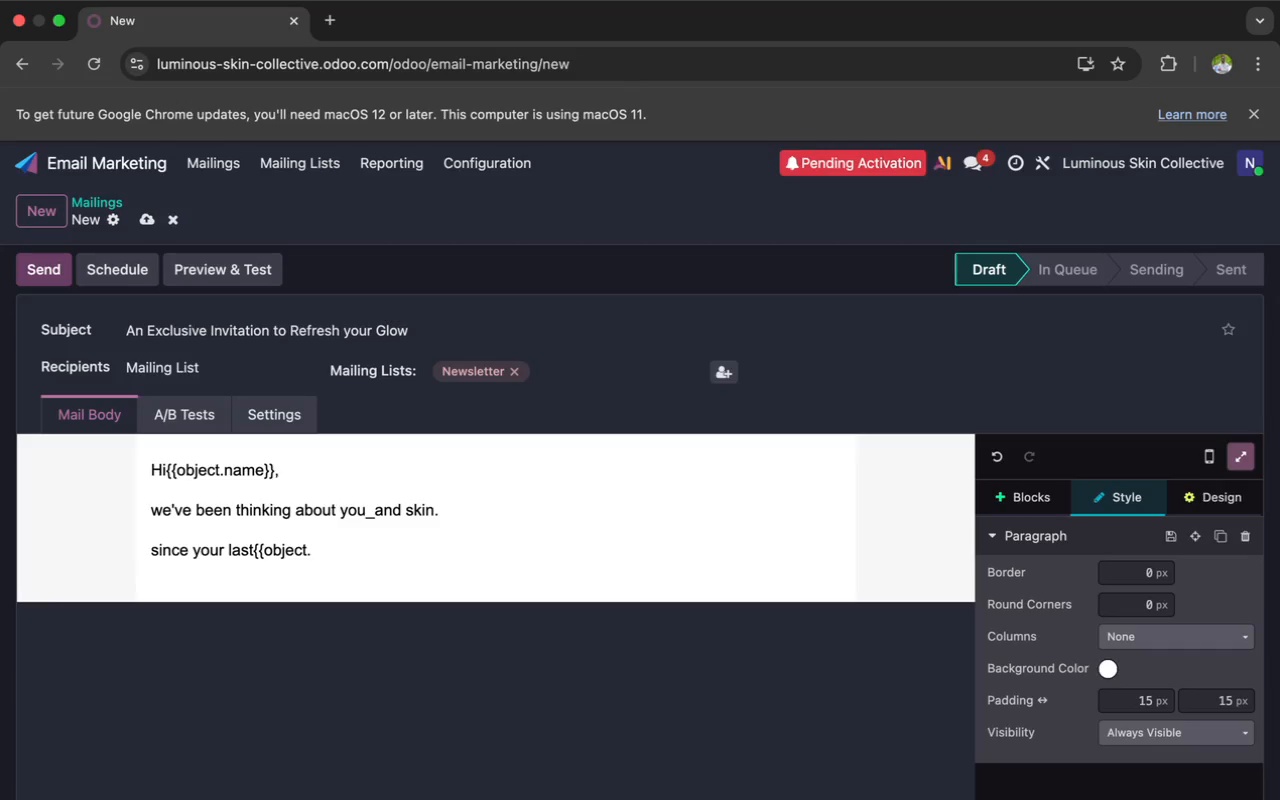 
key(X)
 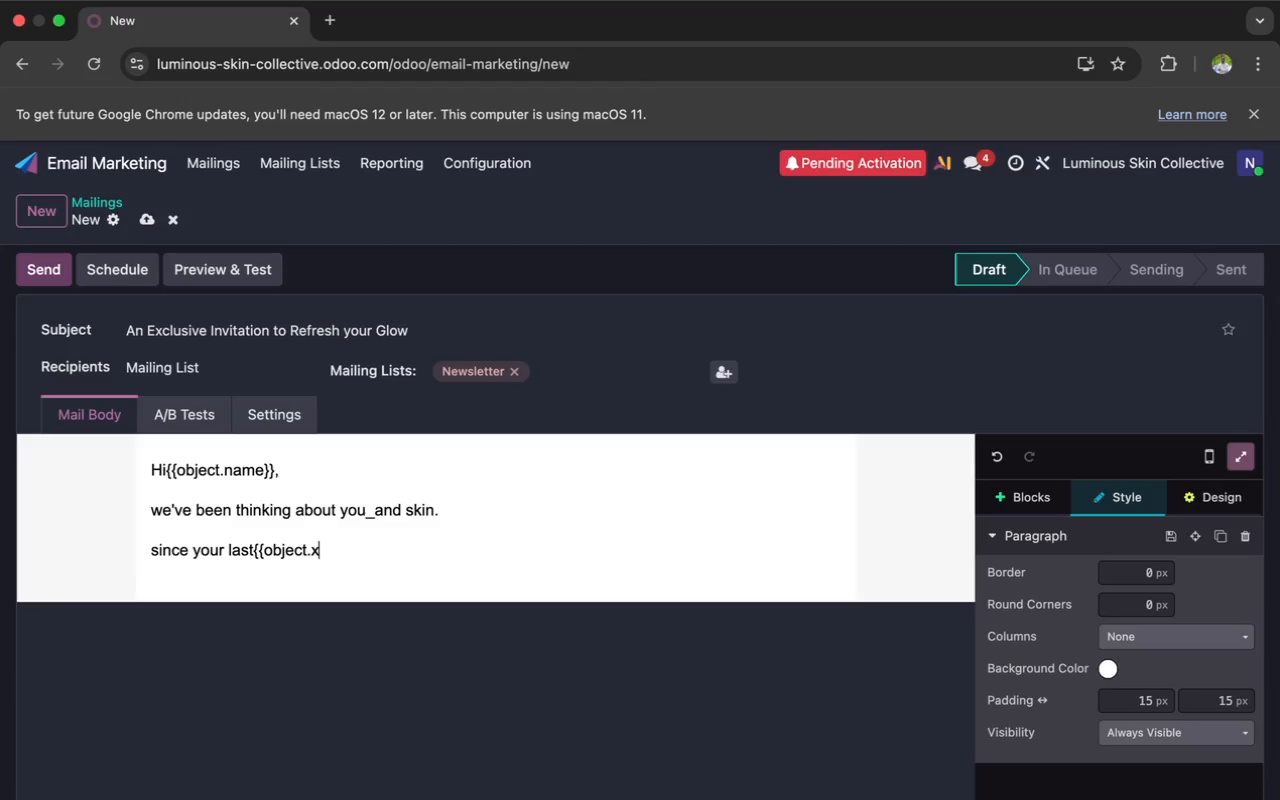 
key(Minus)
 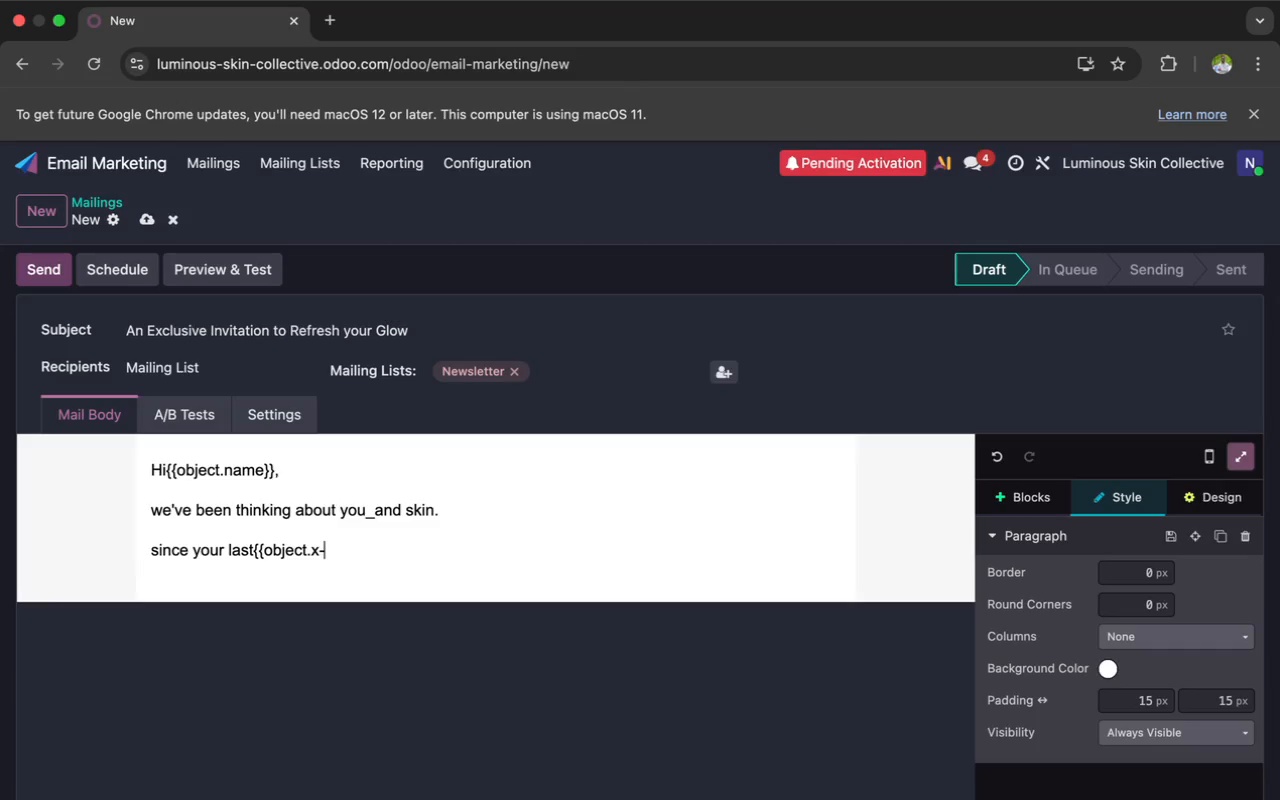 
key(Backspace)
 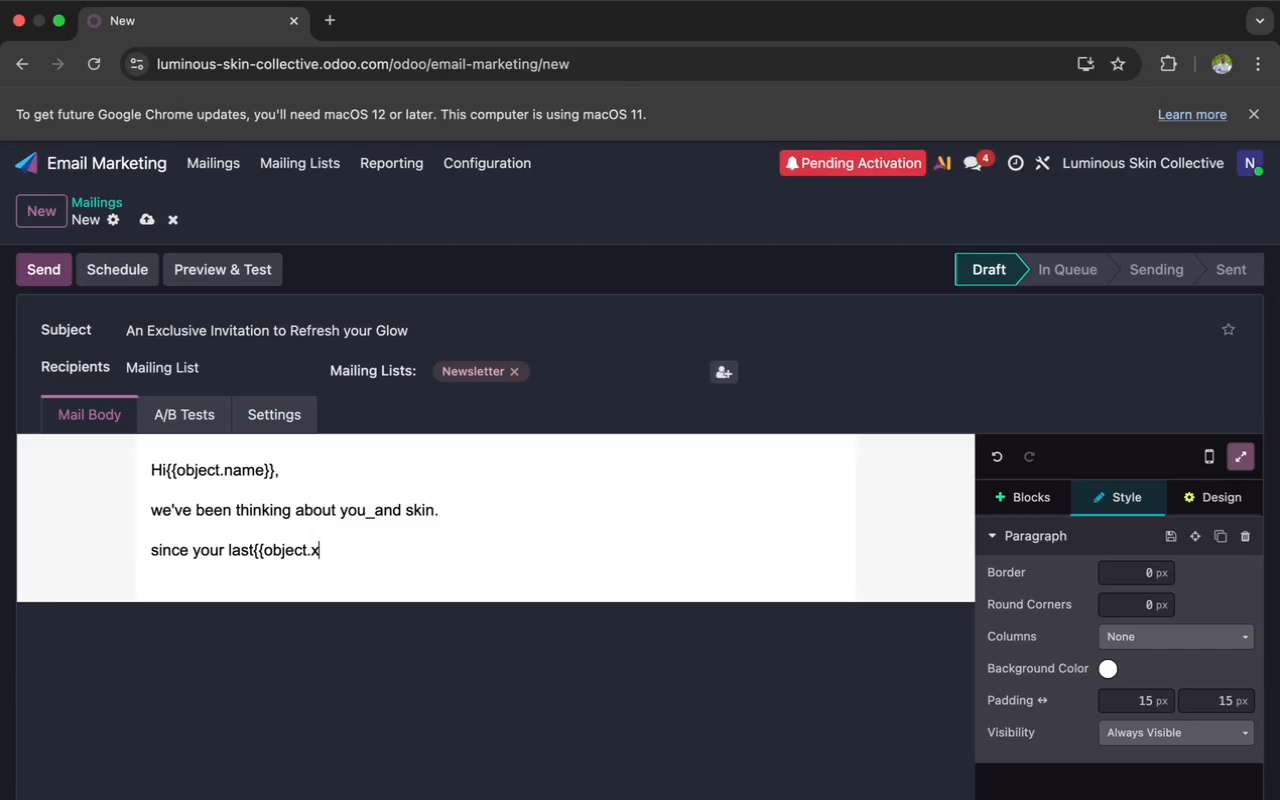 
hold_key(key=Minus, duration=0.33)
 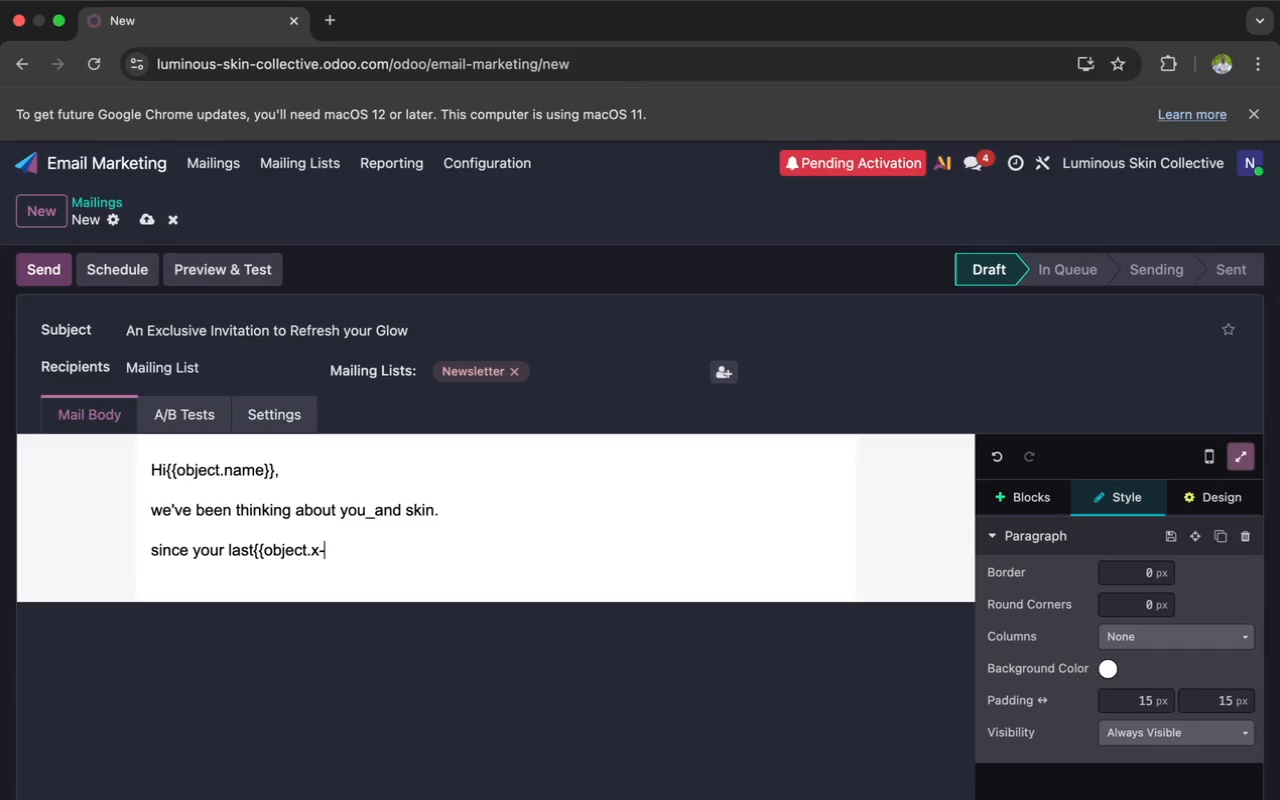 
key(Shift+ShiftRight)
 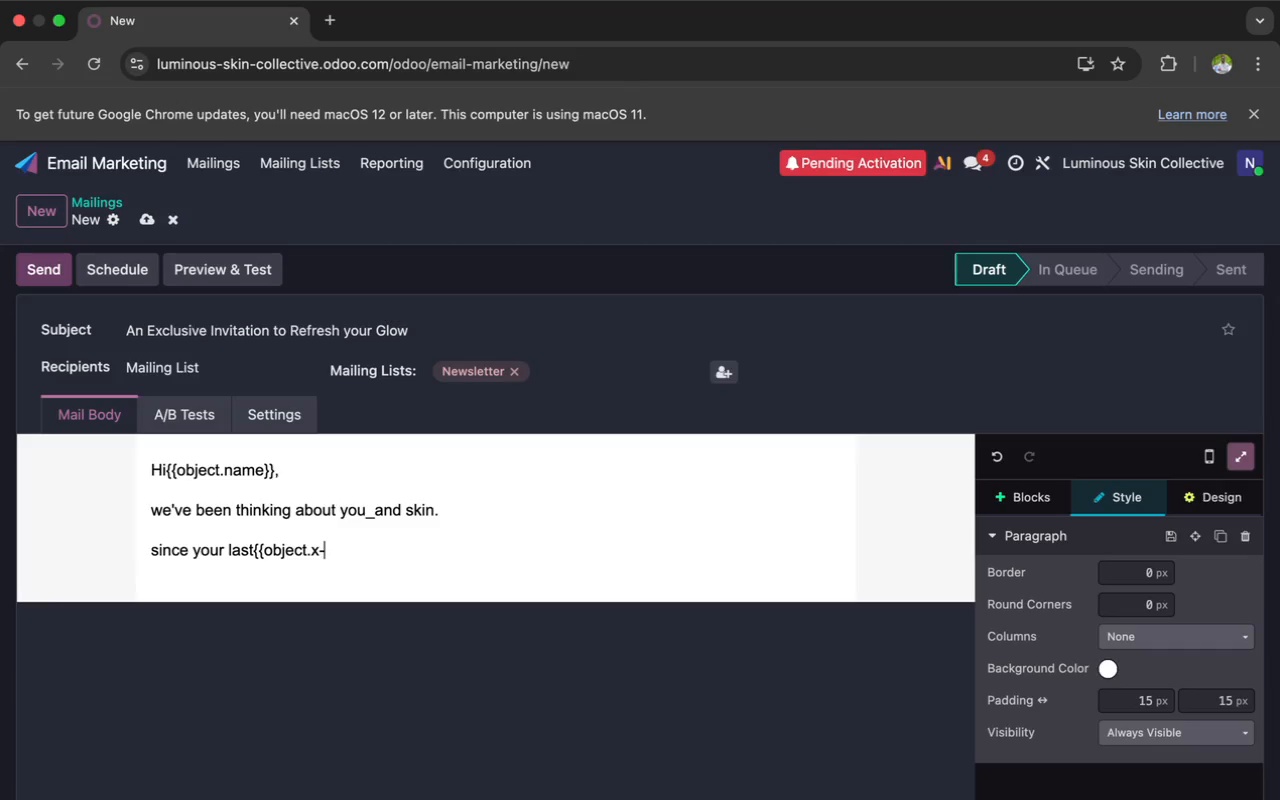 
key(Backspace)
 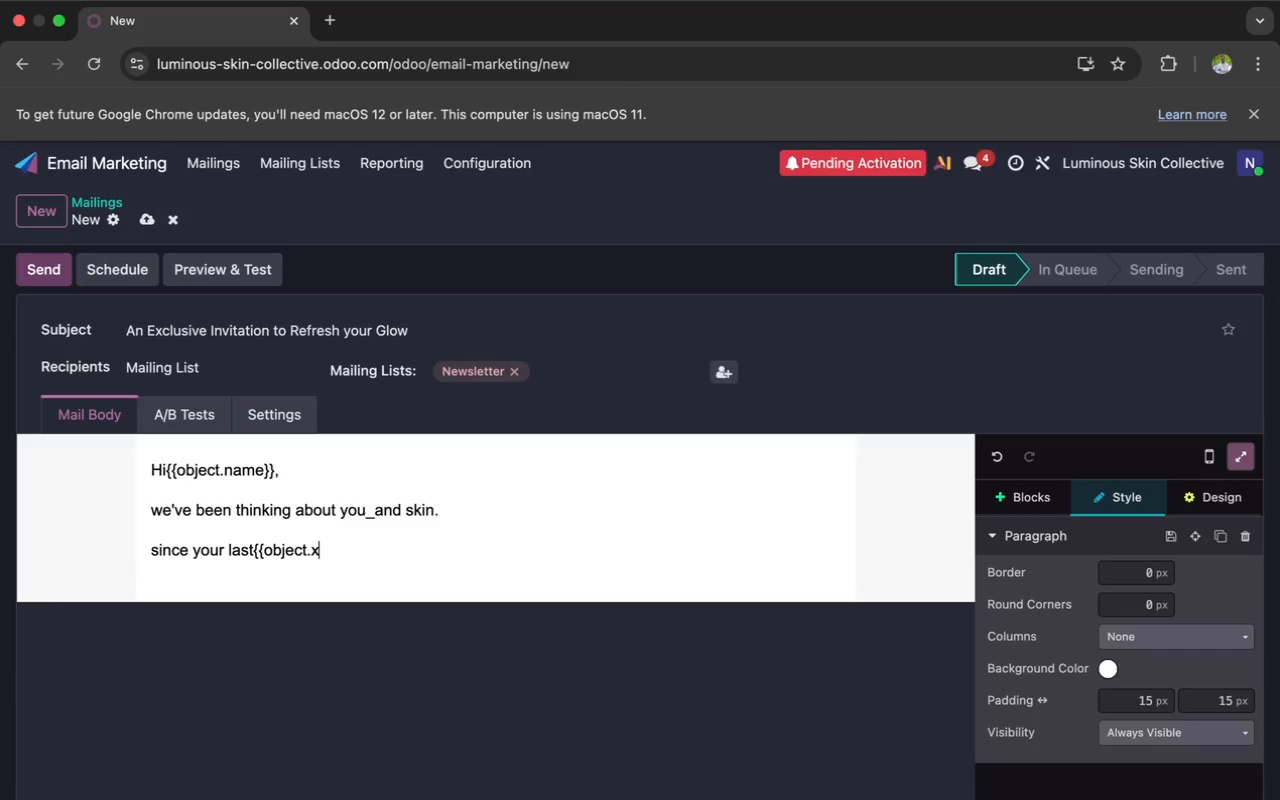 
hold_key(key=Minus, duration=0.59)
 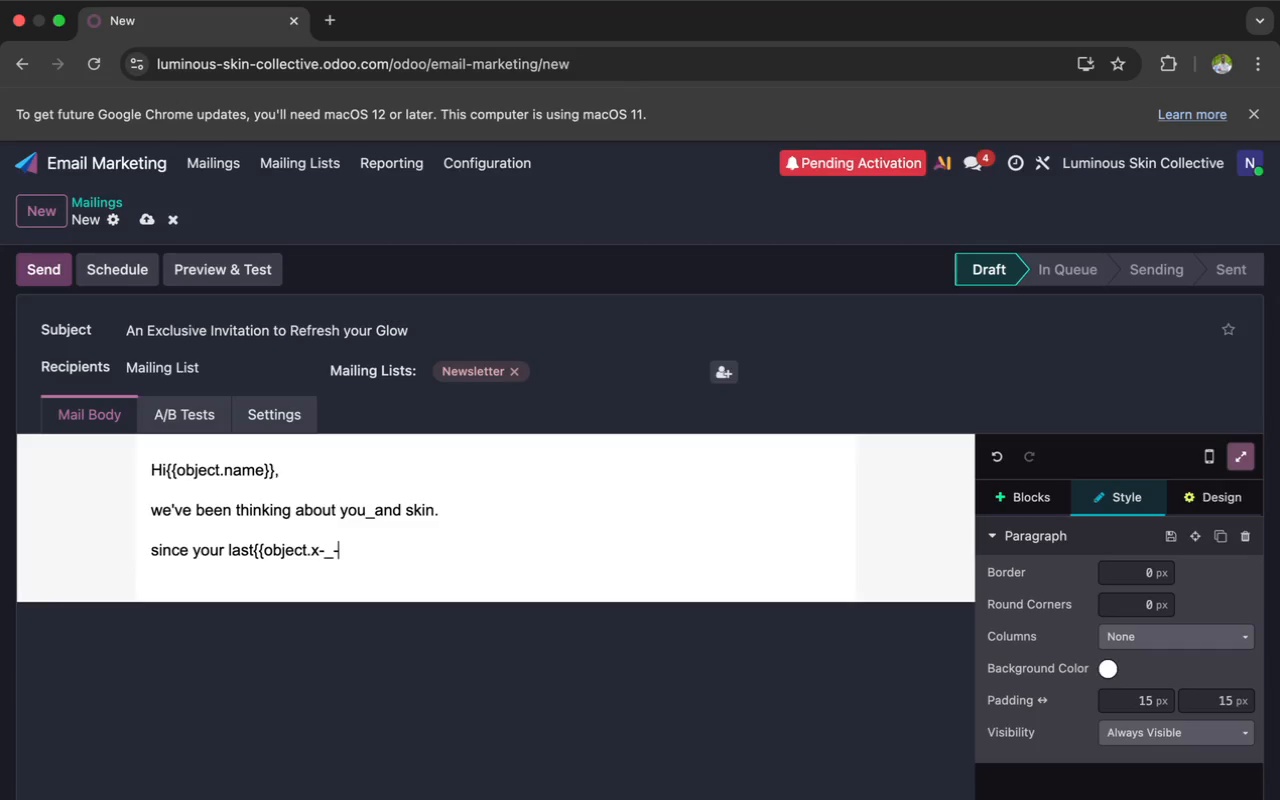 
hold_key(key=ShiftRight, duration=0.51)
 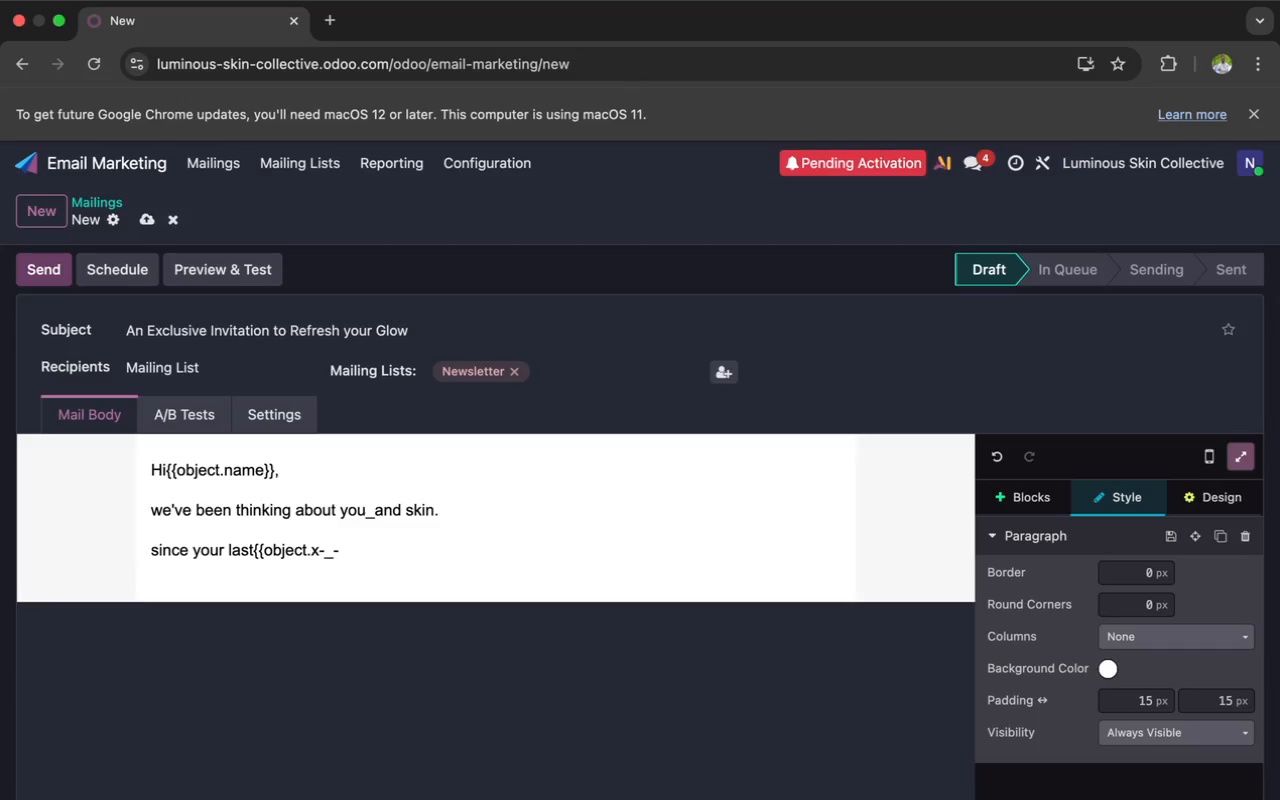 
key(Backspace)
 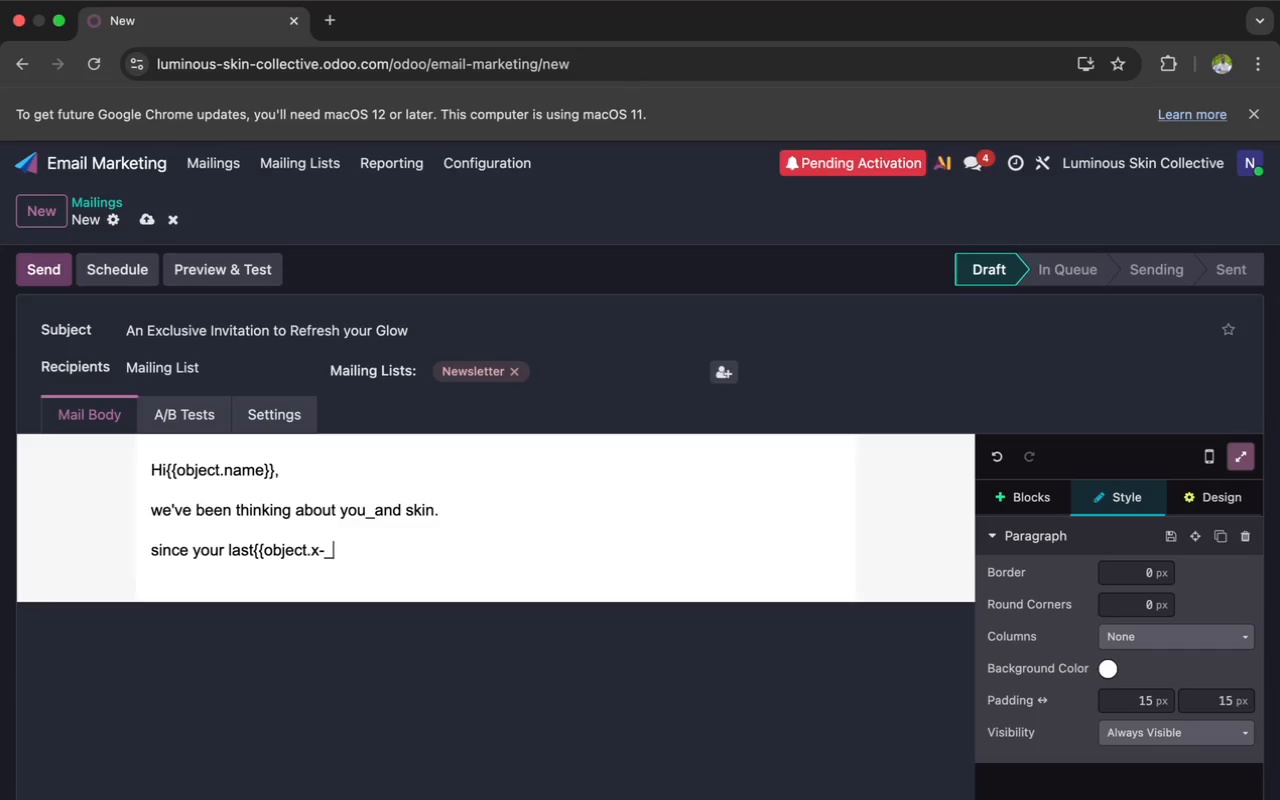 
key(Backspace)
 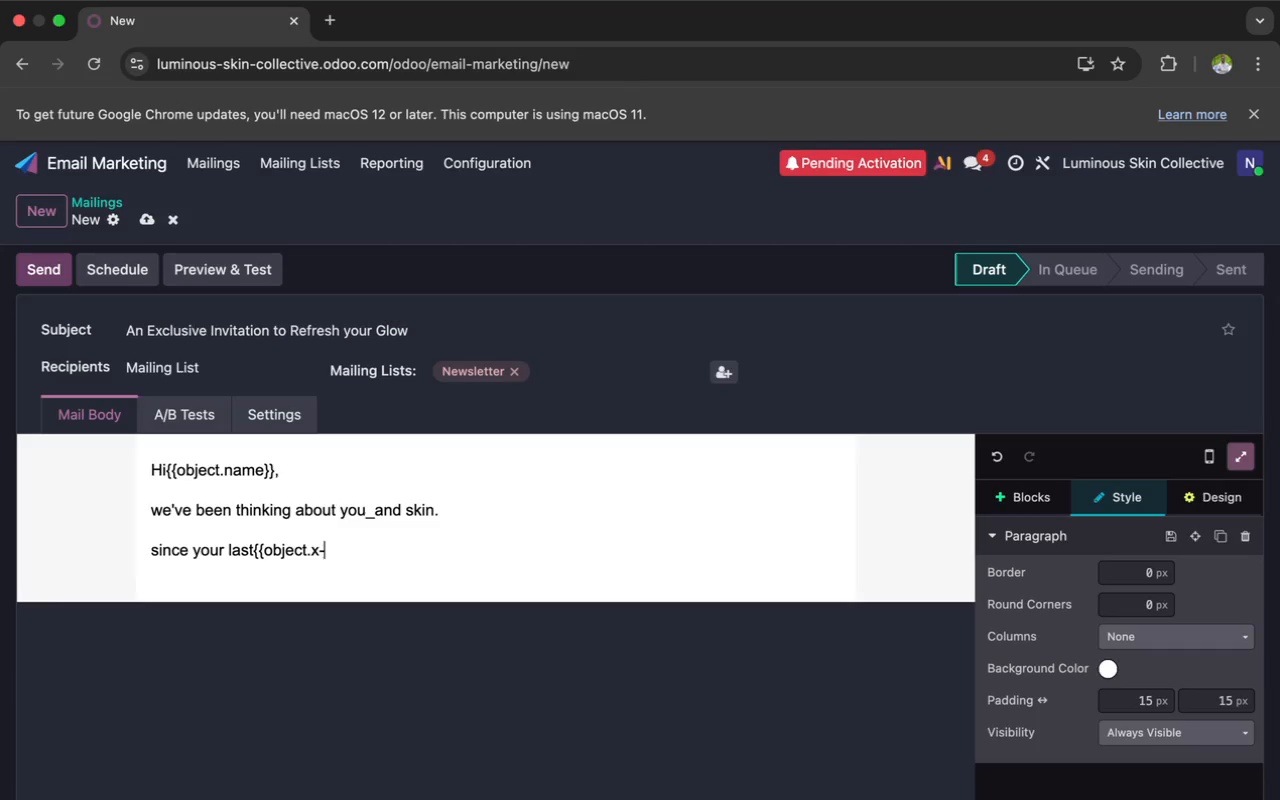 
key(Backspace)
 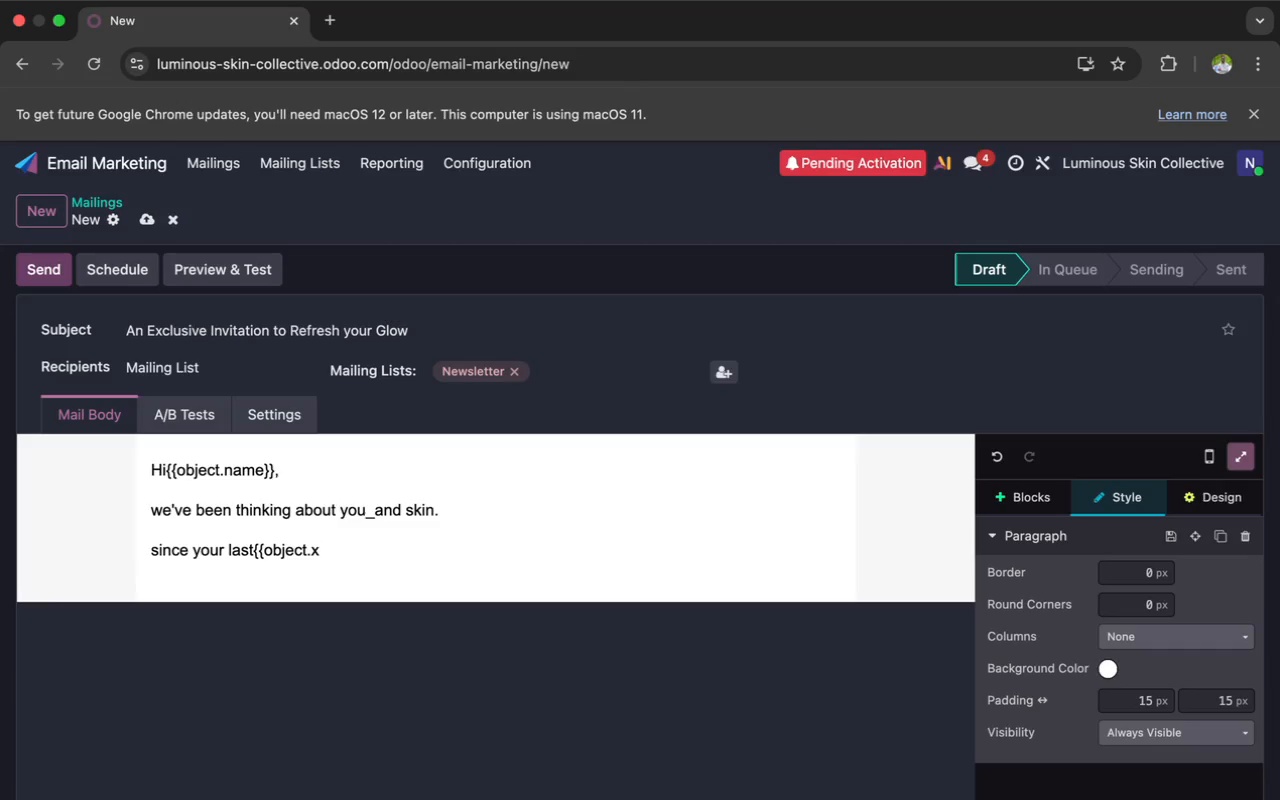 
key(Minus)
 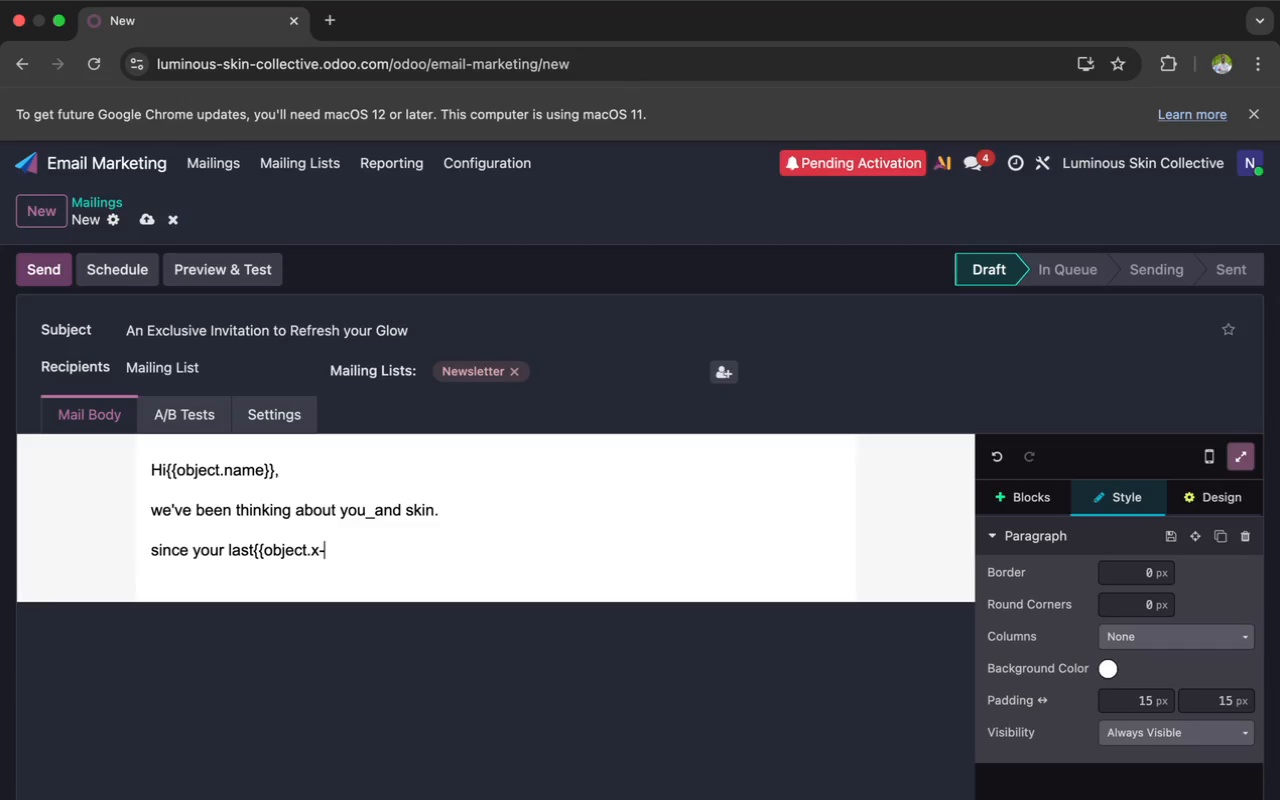 
key(Shift+ShiftRight)
 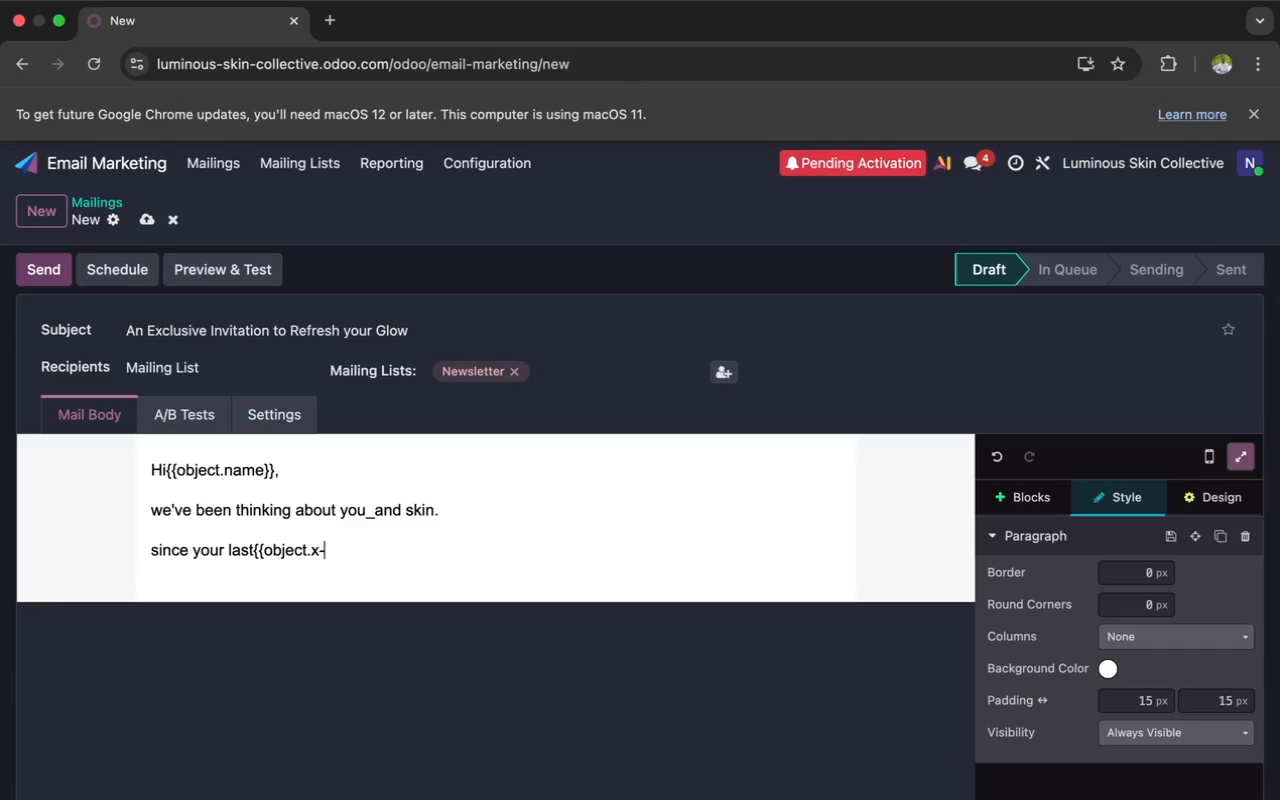 
key(Backspace)
 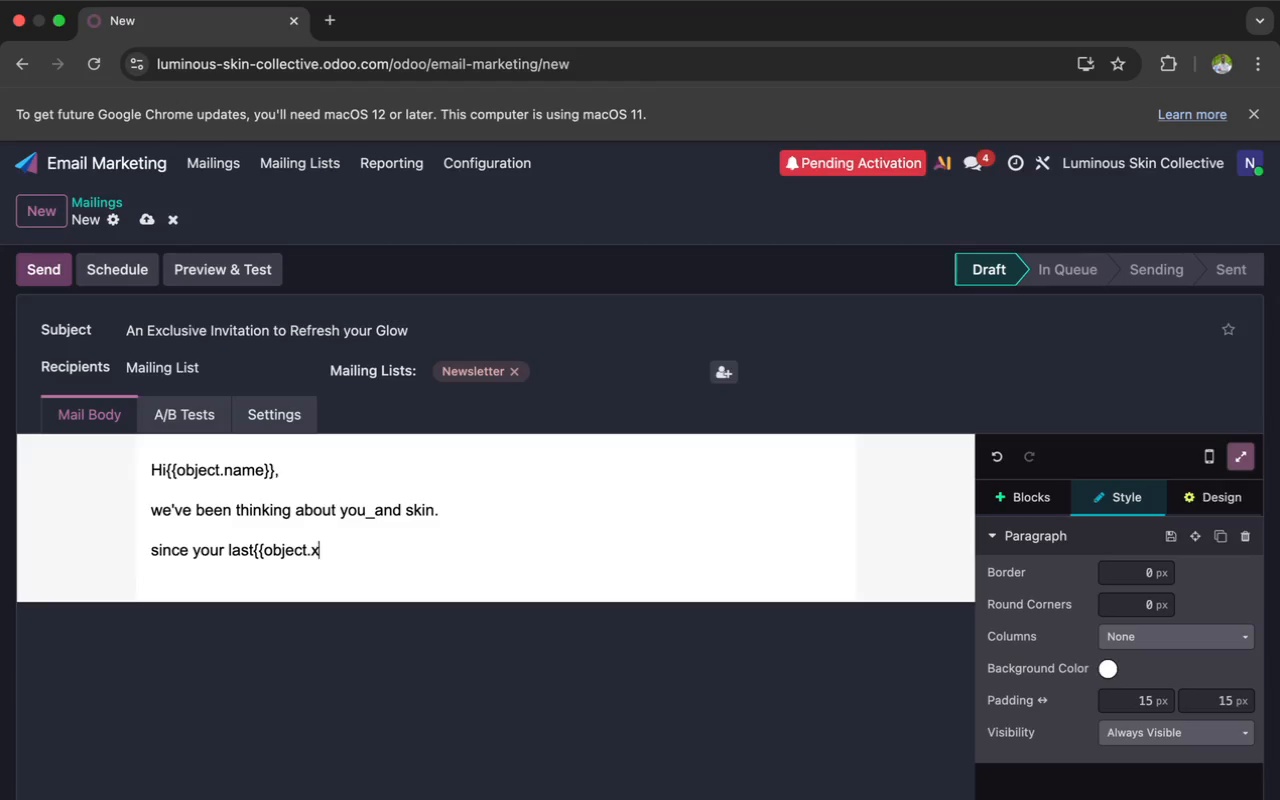 
hold_key(key=ShiftRight, duration=0.33)
 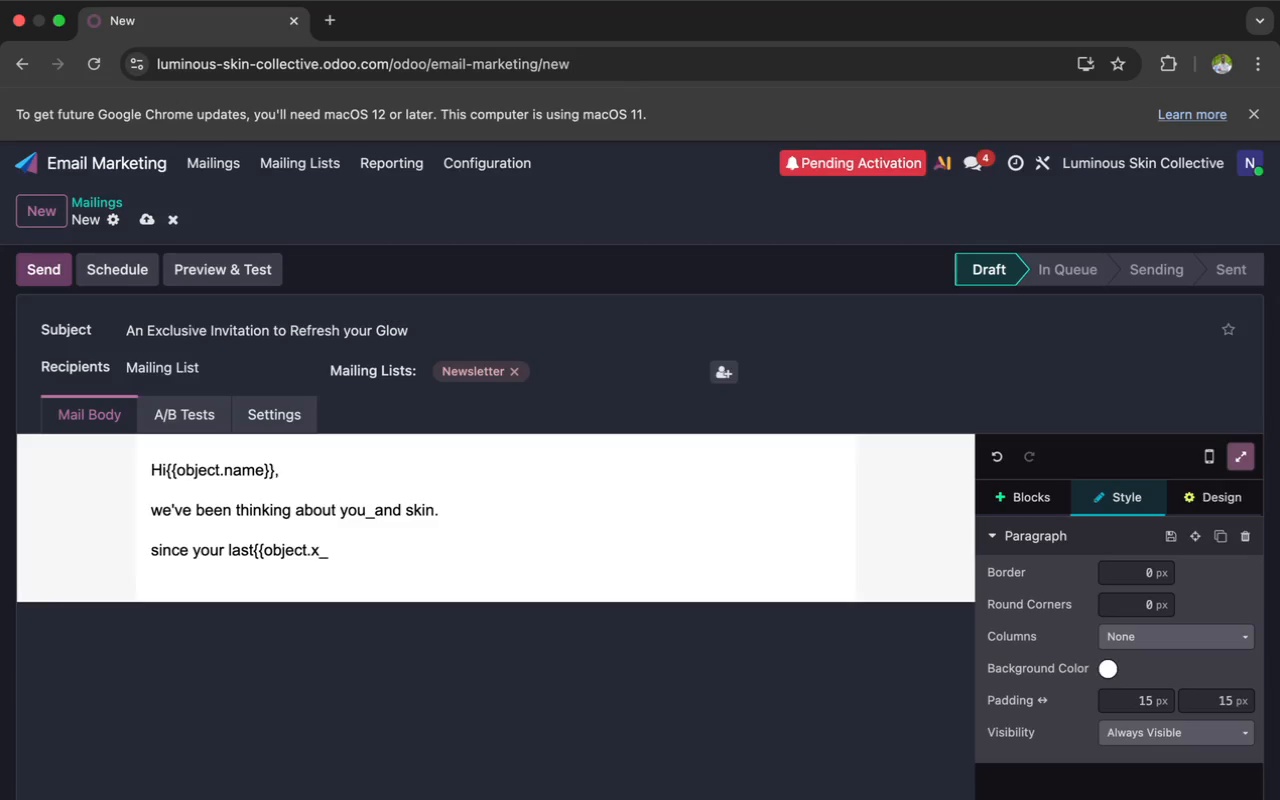 
hold_key(key=Minus, duration=0.35)
 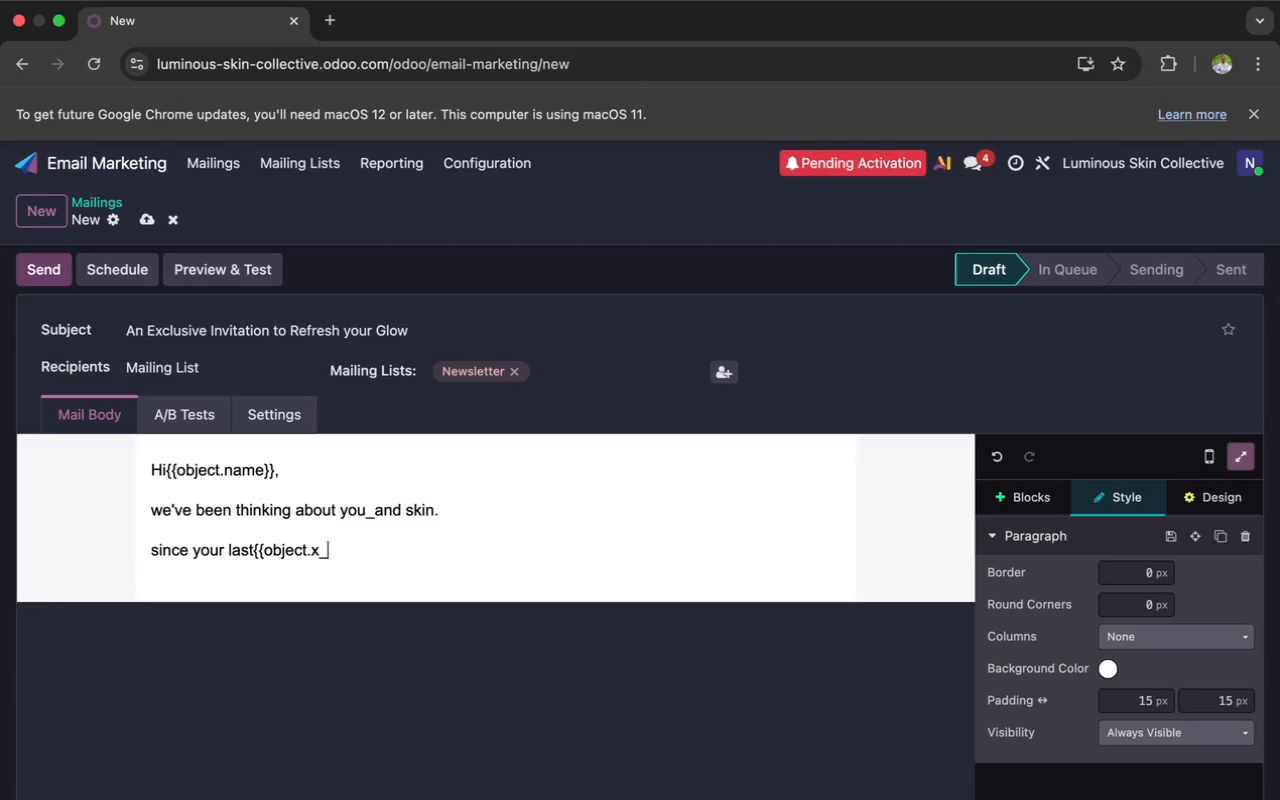 
type(last)
 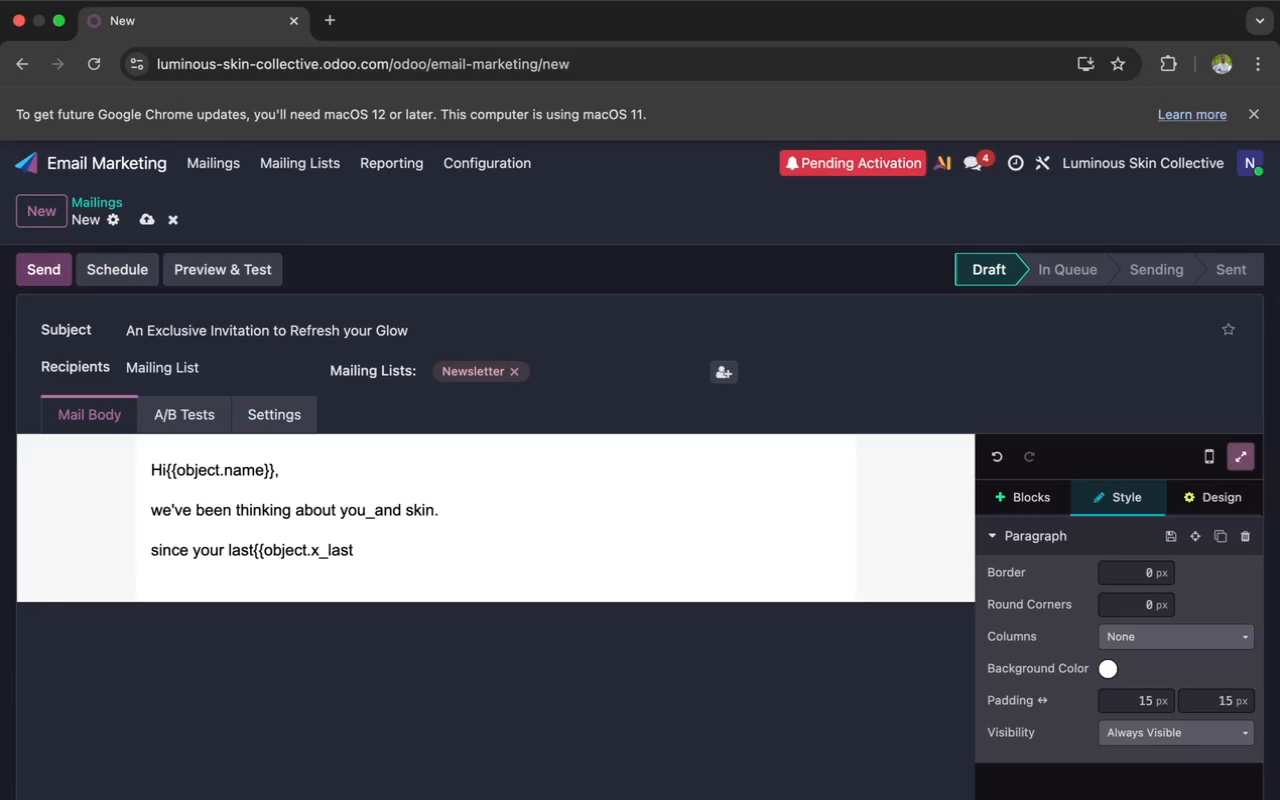 
hold_key(key=ShiftRight, duration=0.45)
 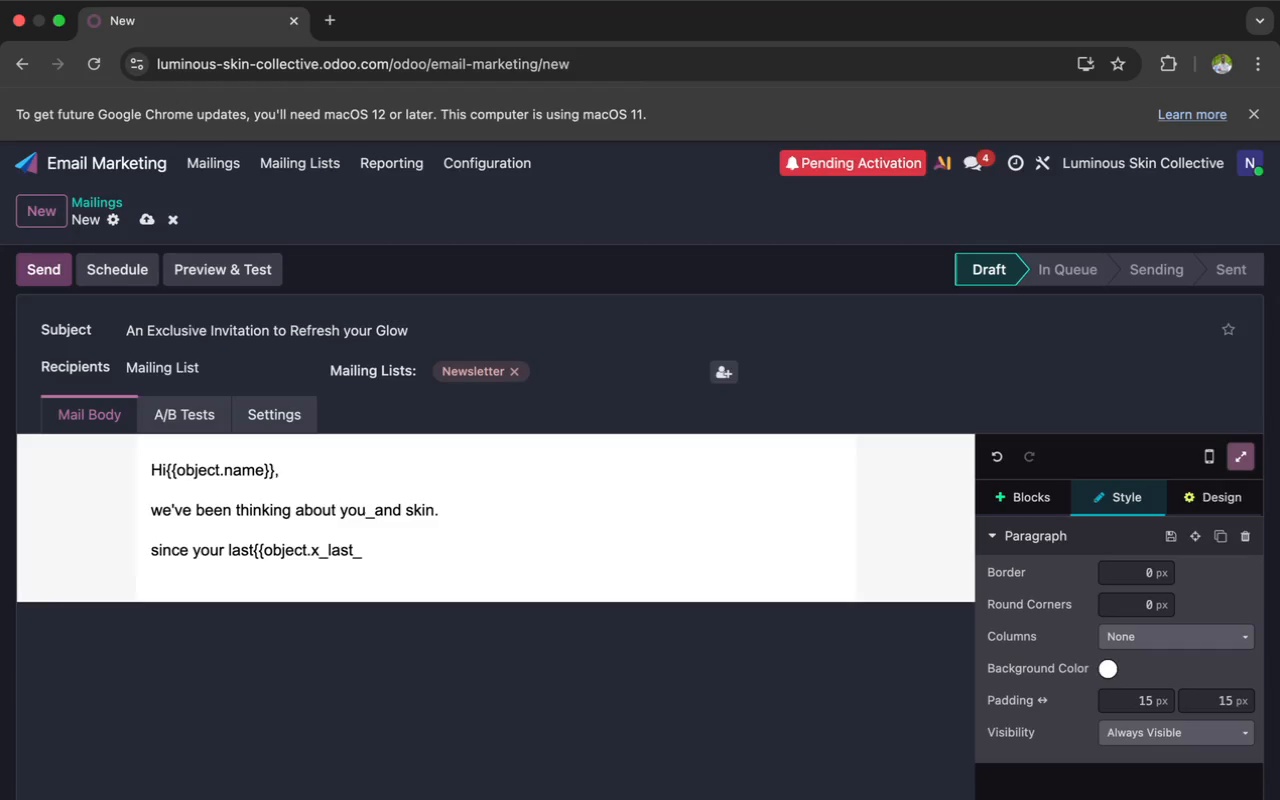 
hold_key(key=Minus, duration=0.47)
 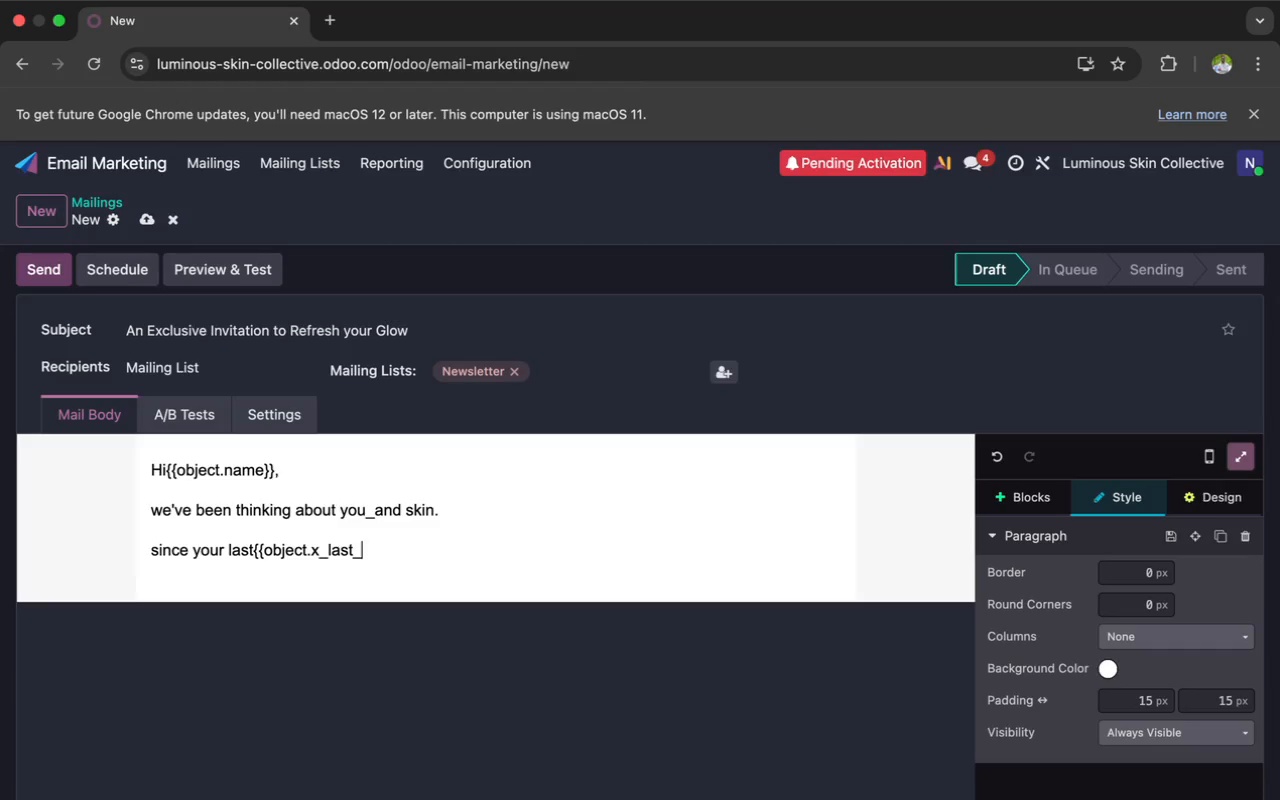 
type(serive)
 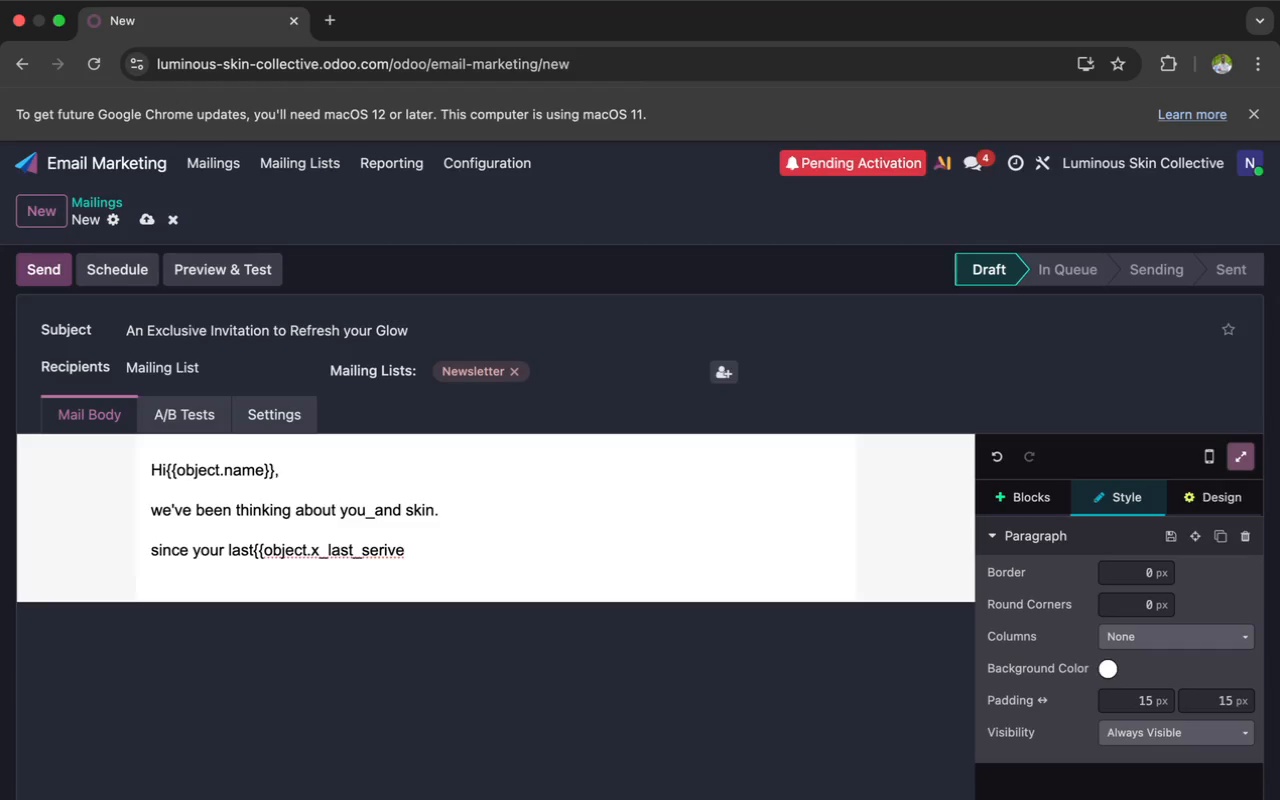 
key(Backspace)
key(Backspace)
type(ce)
 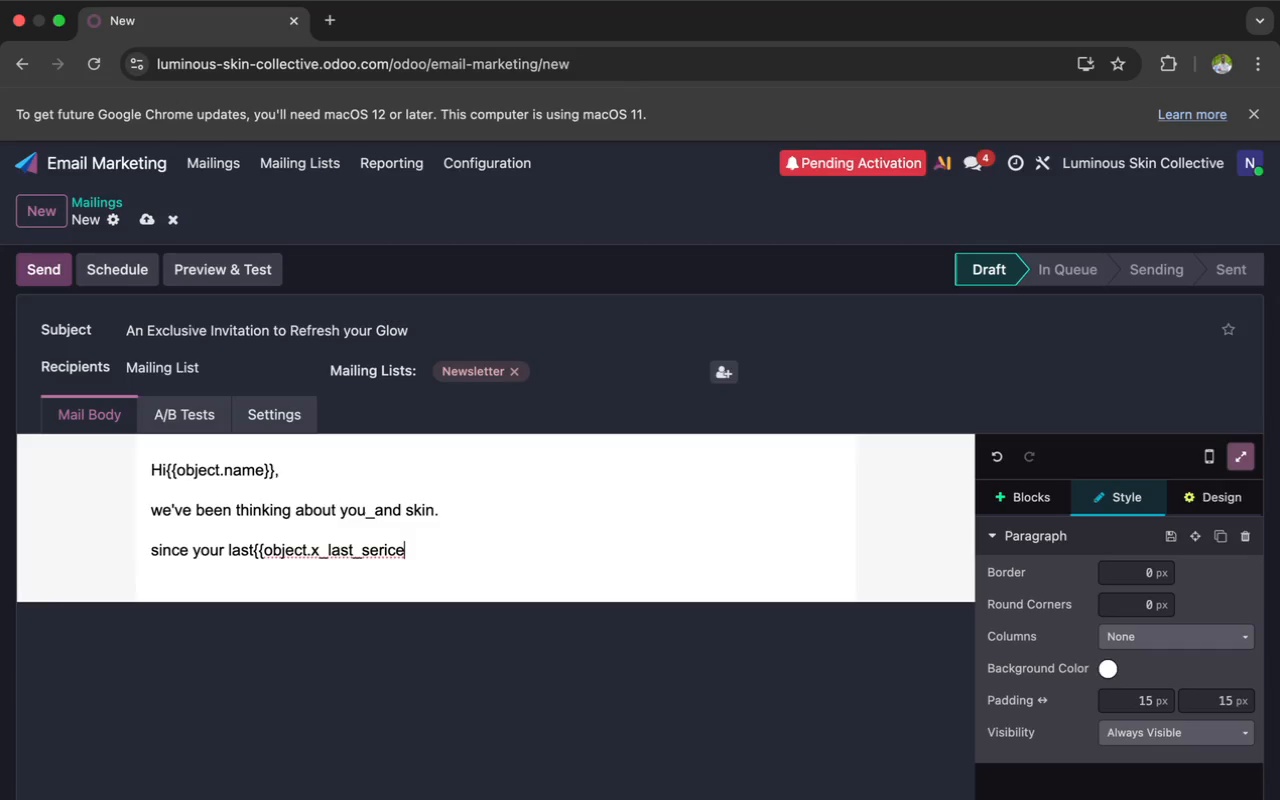 
hold_key(key=ShiftRight, duration=0.53)
 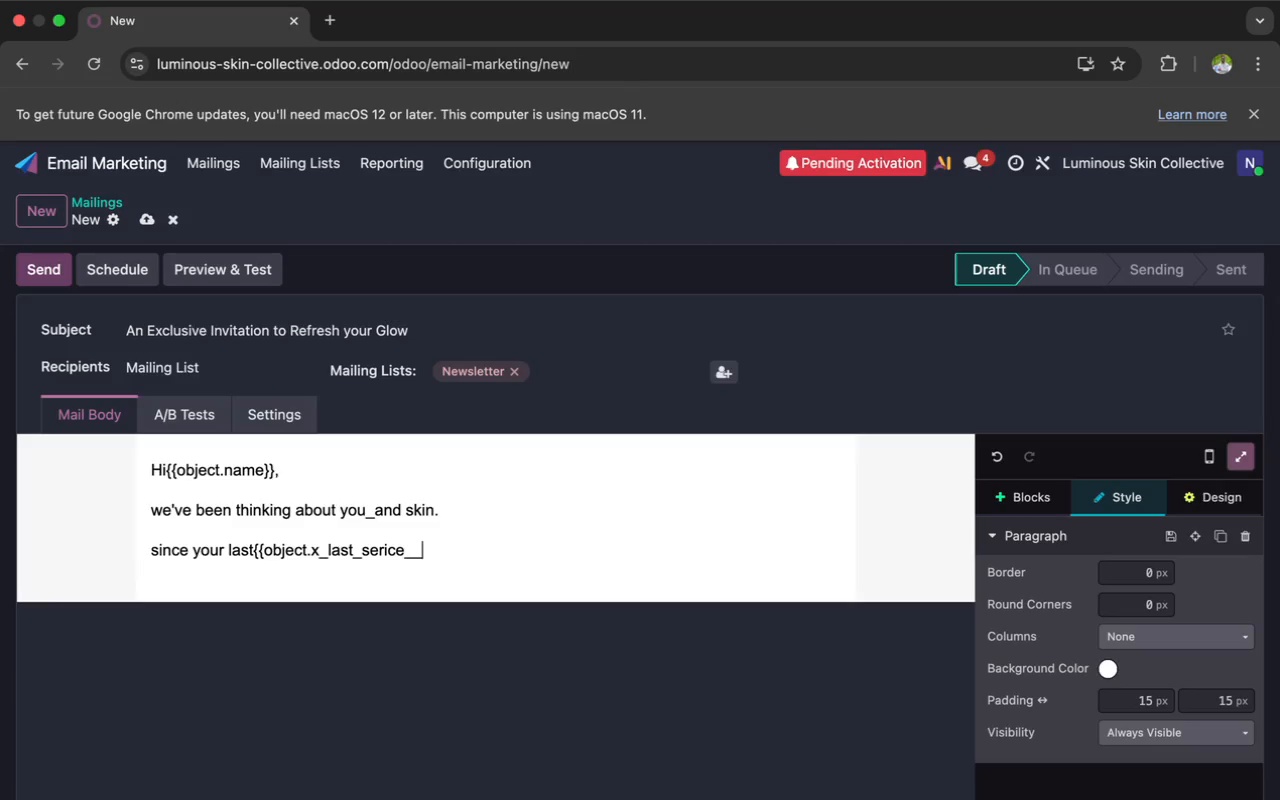 
hold_key(key=Minus, duration=0.54)
 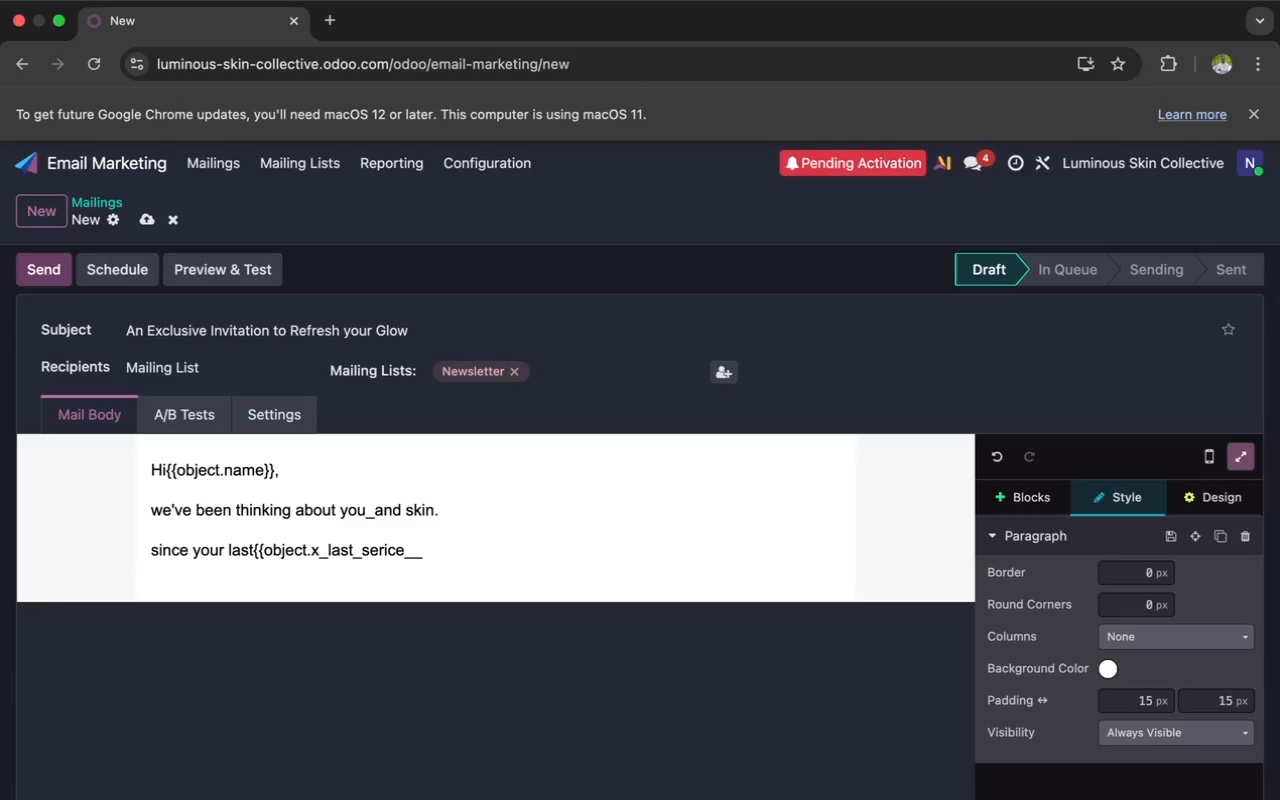 
type(type)
 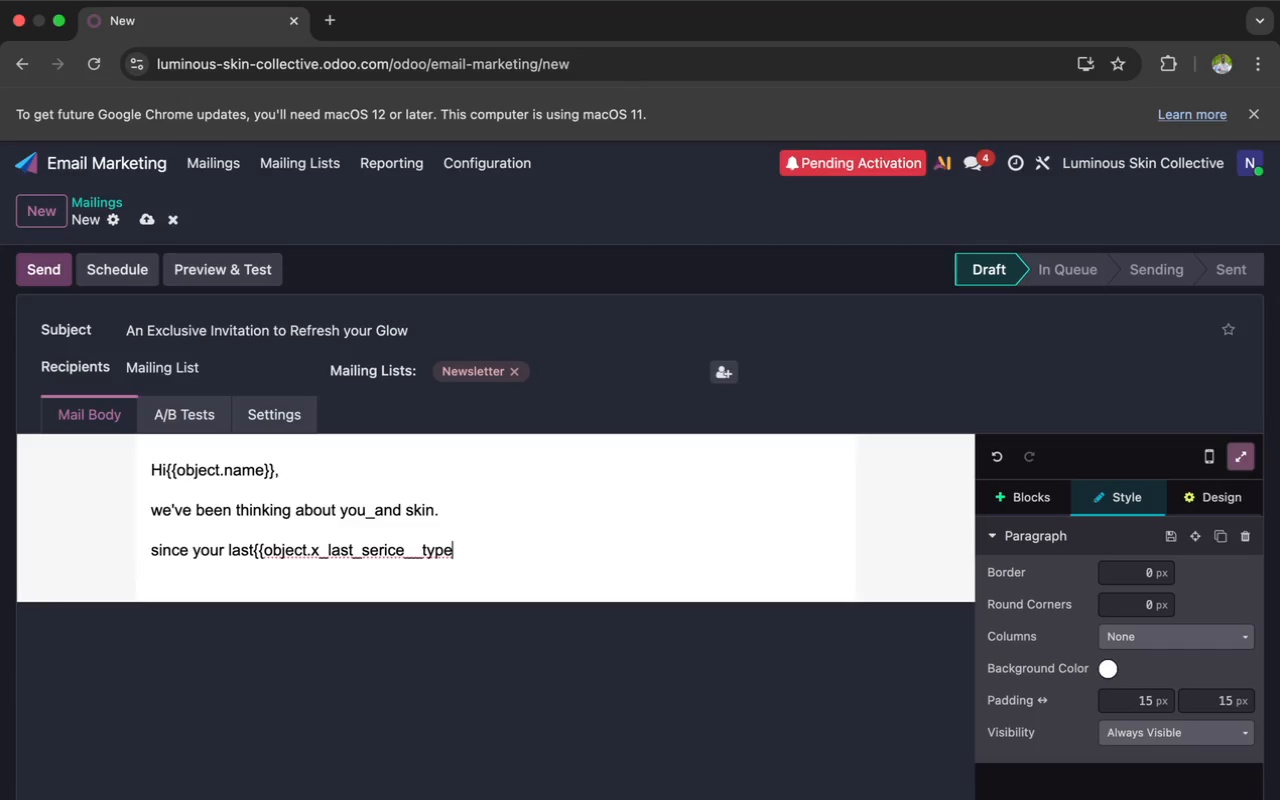 
hold_key(key=ShiftRight, duration=0.31)
 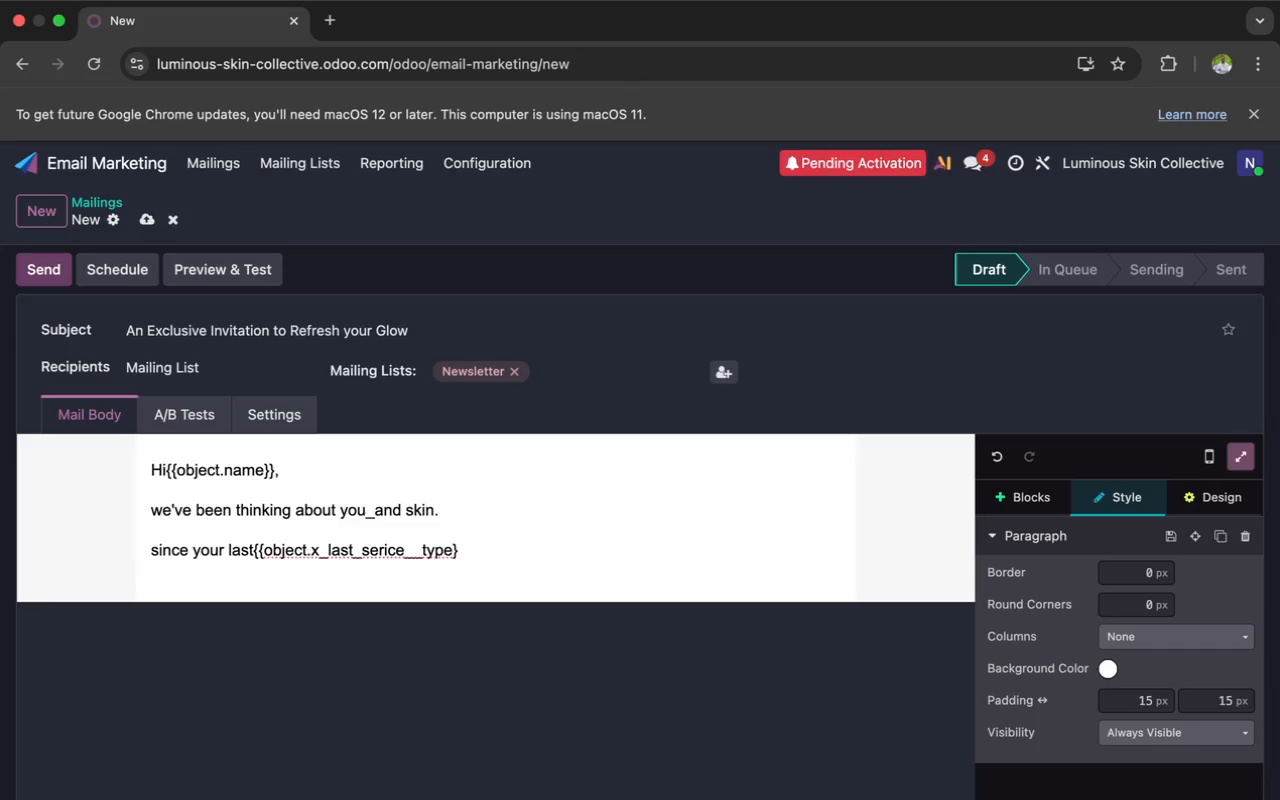 
hold_key(key=BracketRight, duration=0.35)
 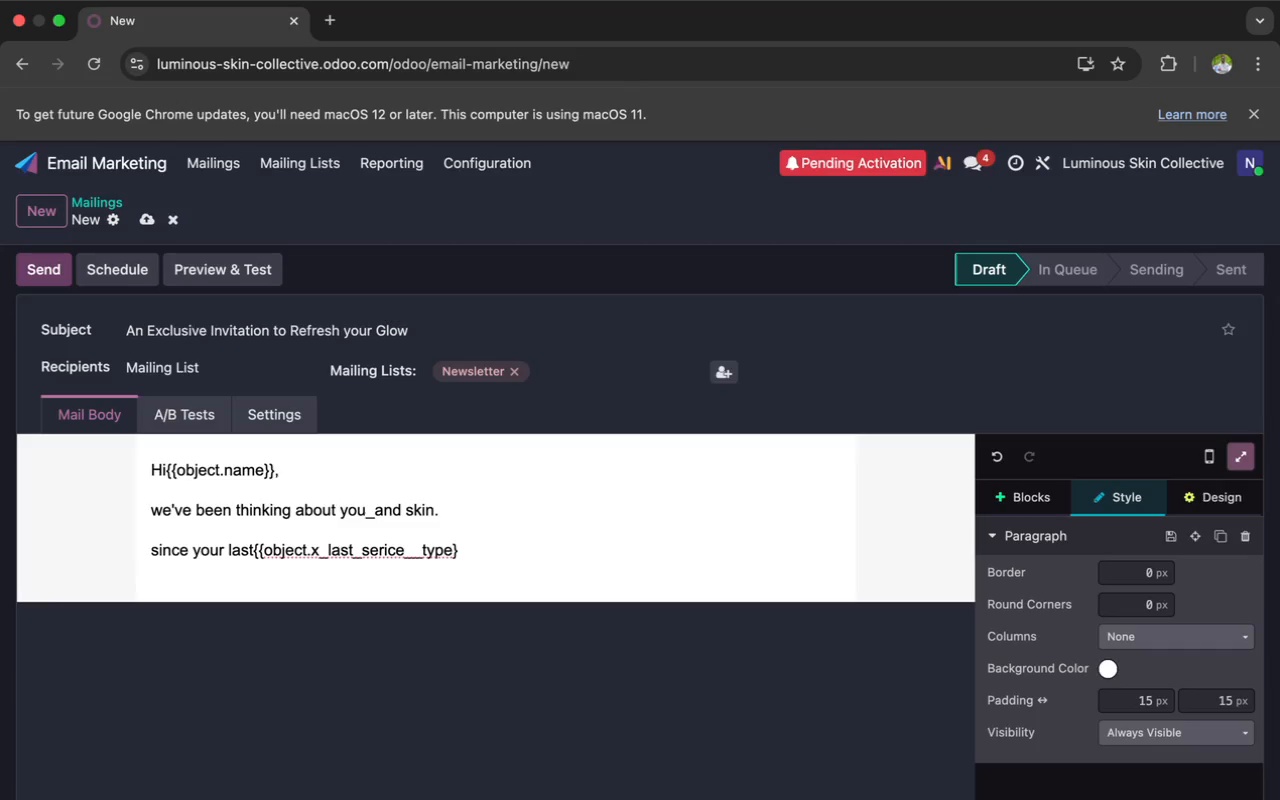 
key(BracketRight)
 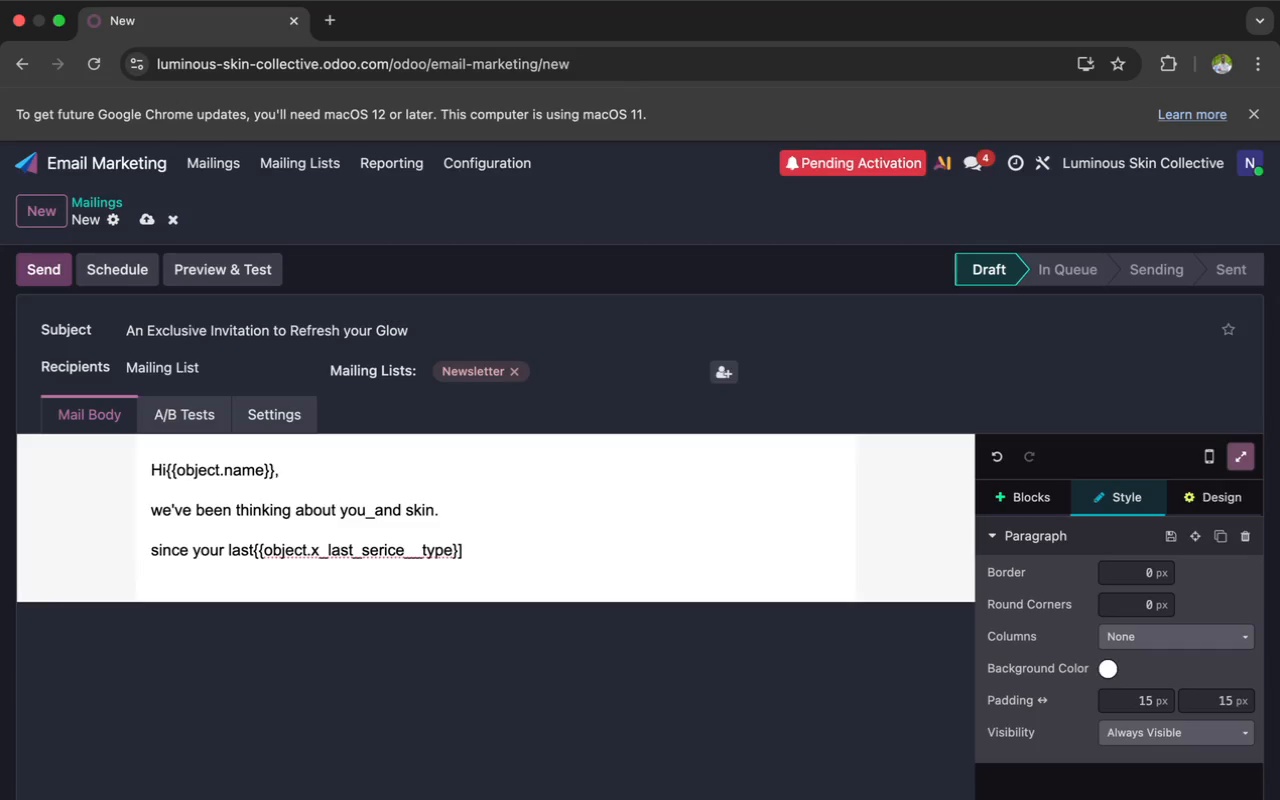 
key(Backspace)
 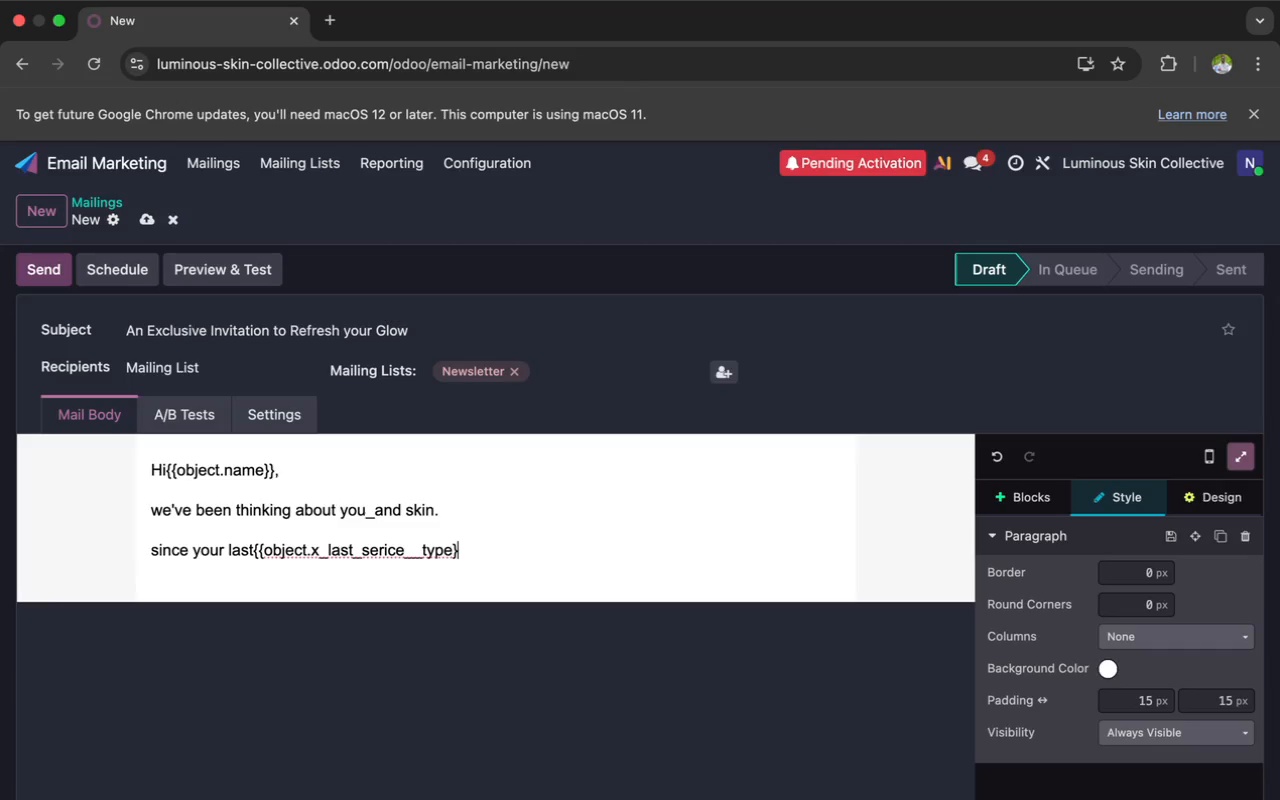 
key(BracketRight)
 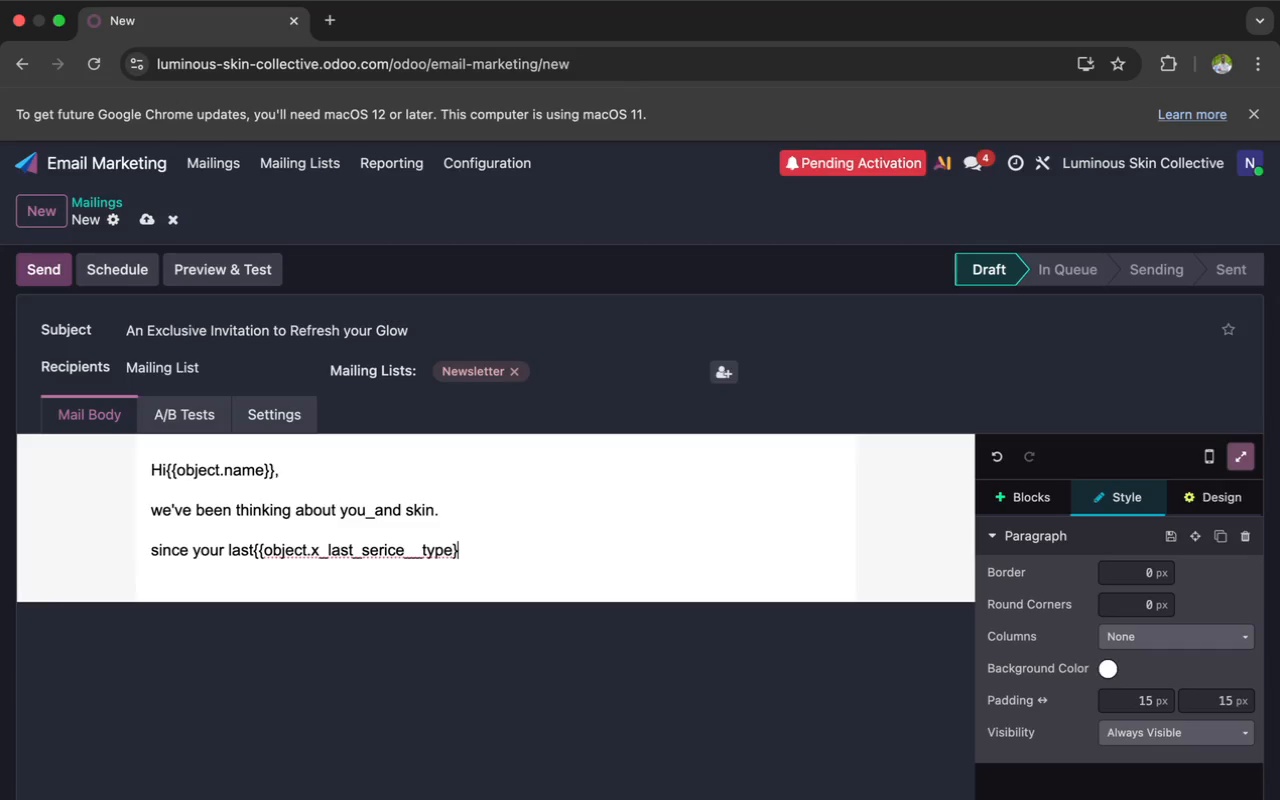 
key(Shift+ShiftRight)
 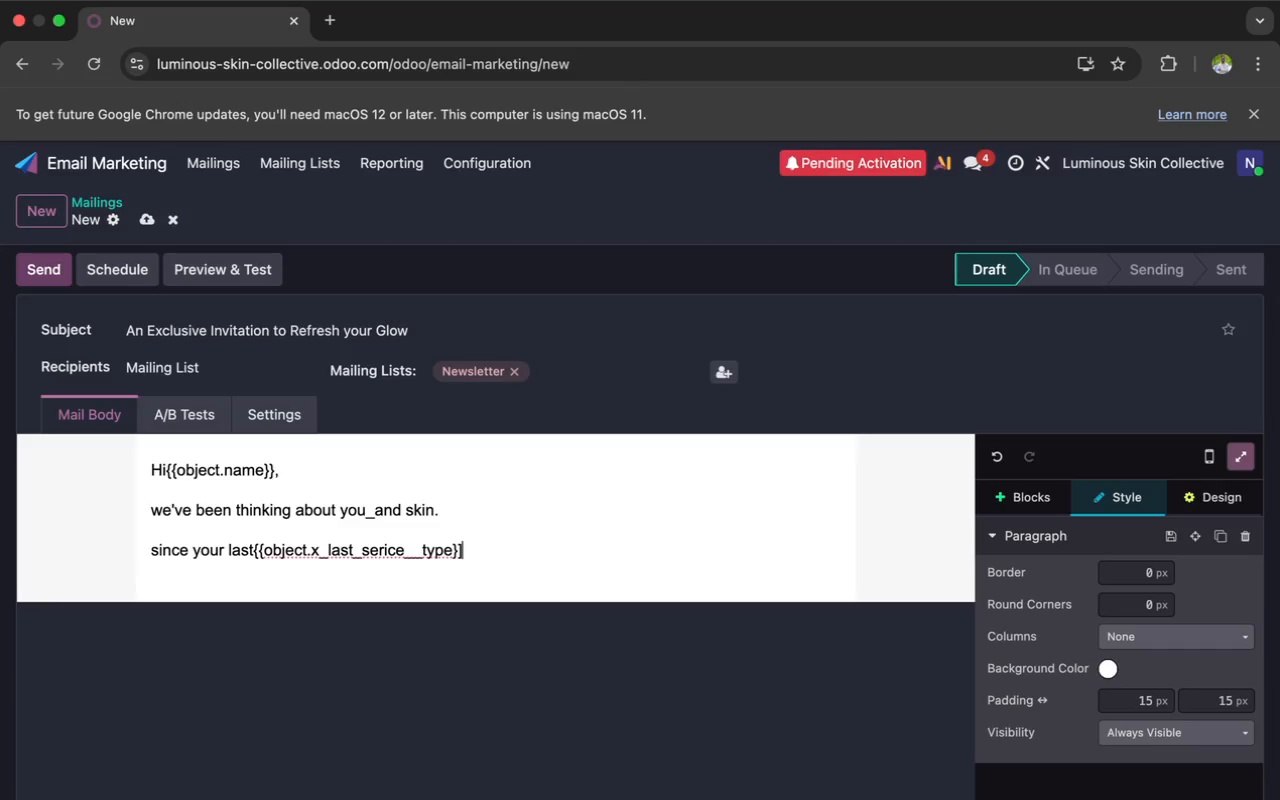 
key(Backspace)
 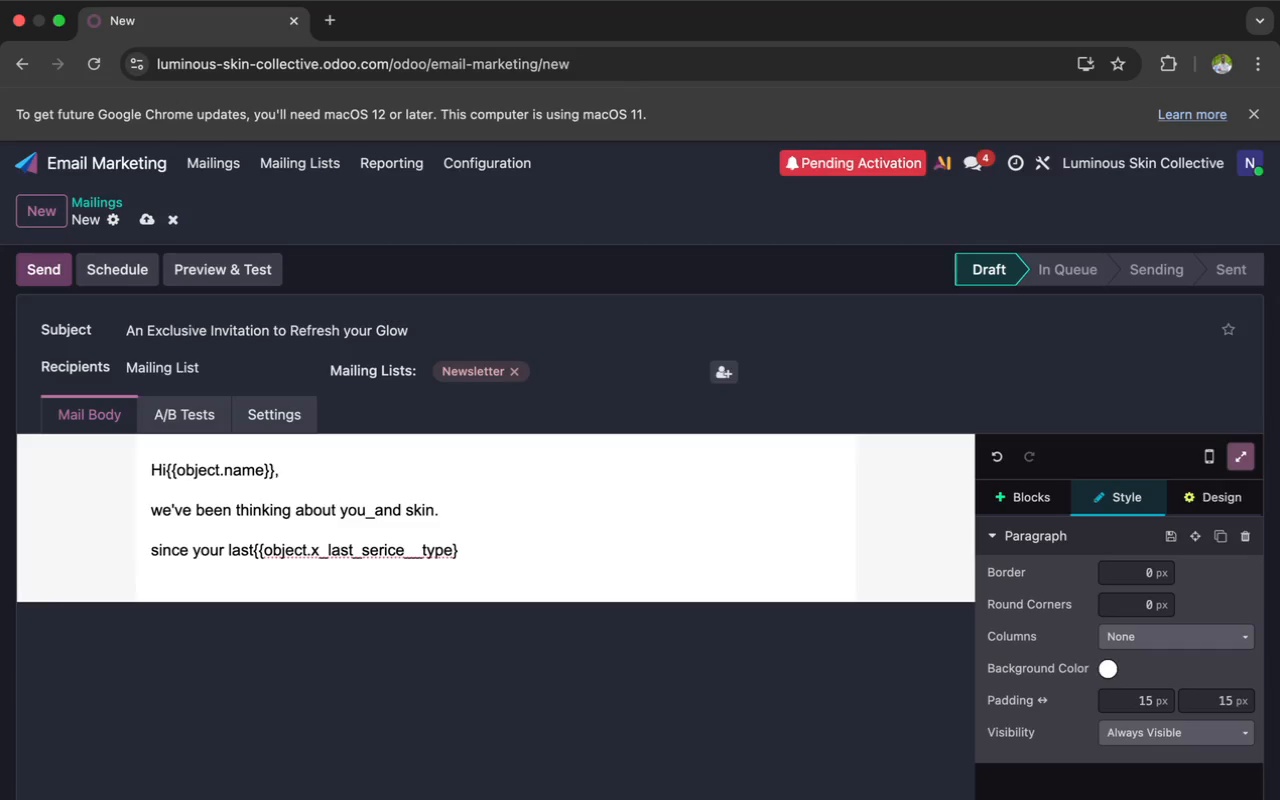 
hold_key(key=ShiftRight, duration=0.4)
 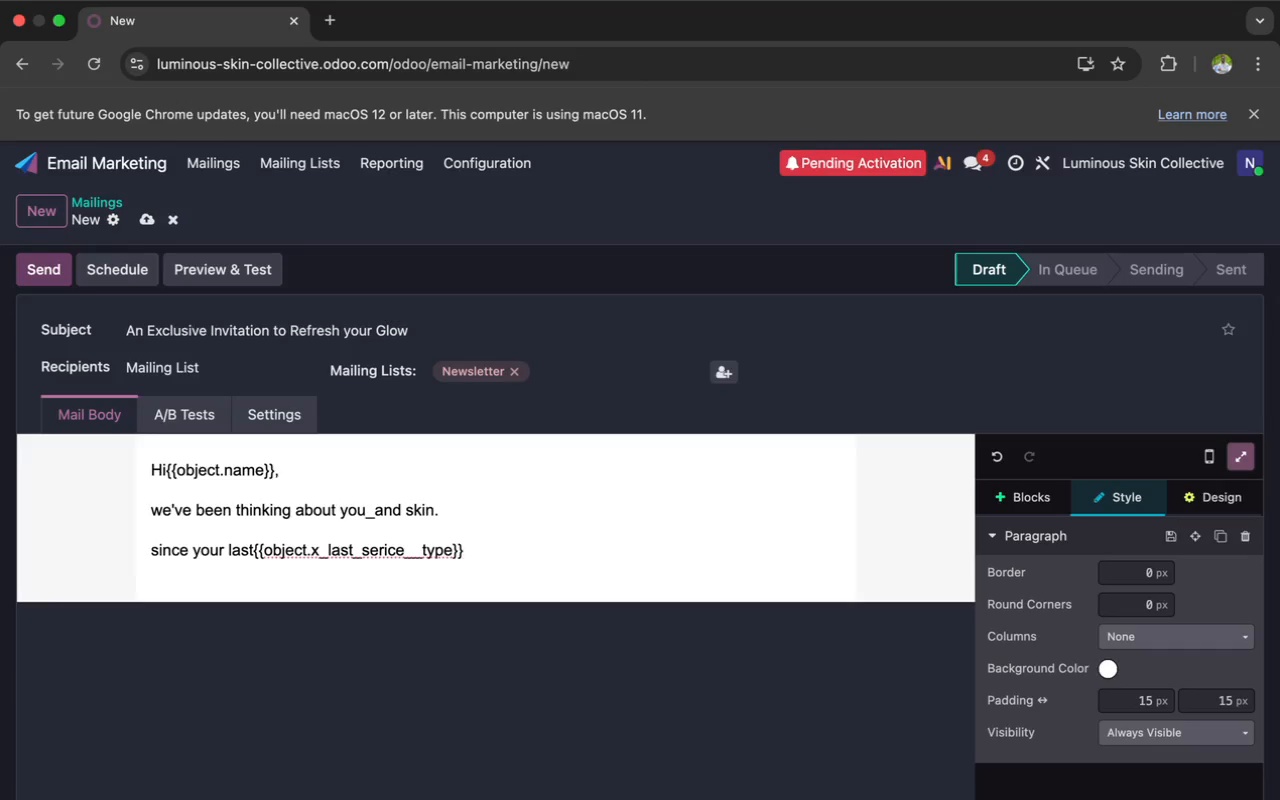 
hold_key(key=BracketRight, duration=0.41)
 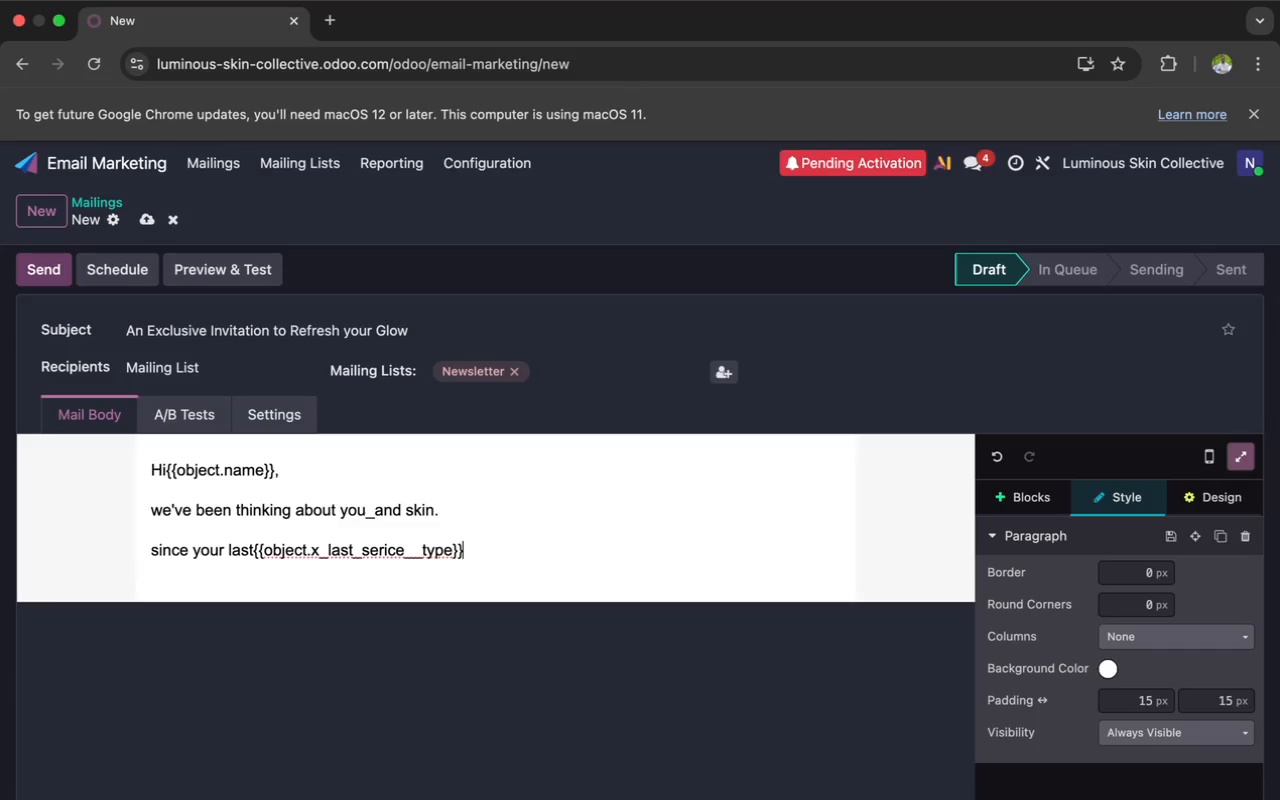 
wait(5.11)
 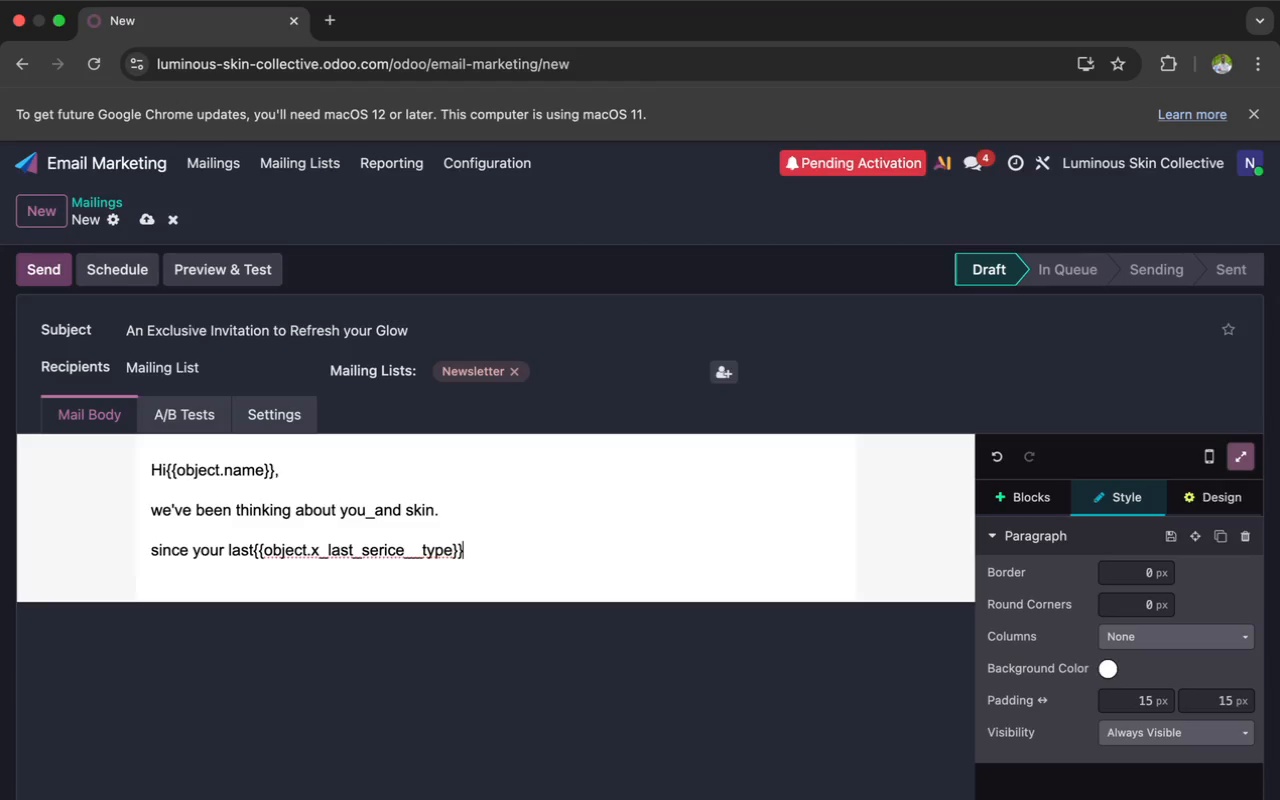 
key(Period)
 